 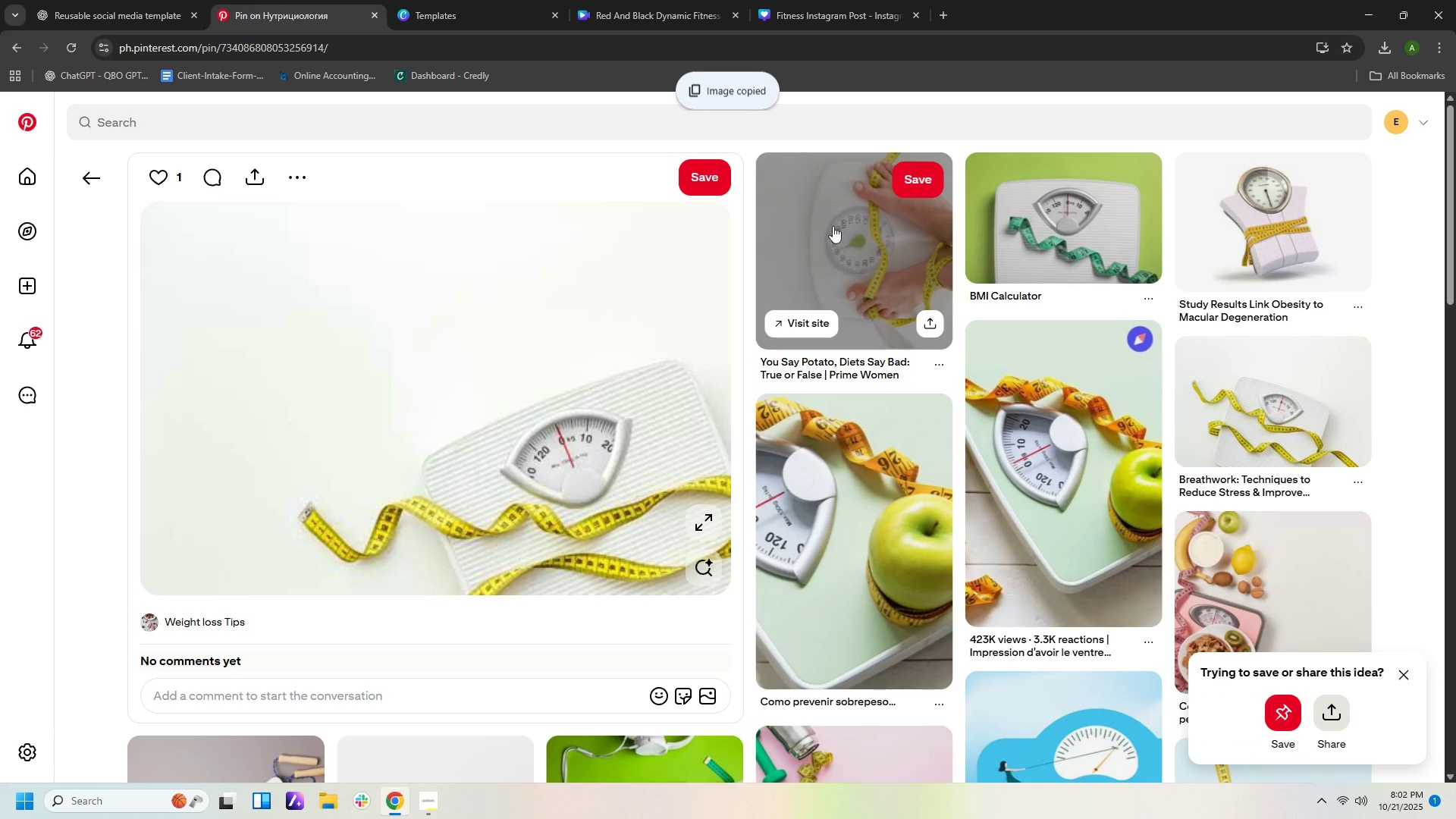 
left_click([833, 5])
 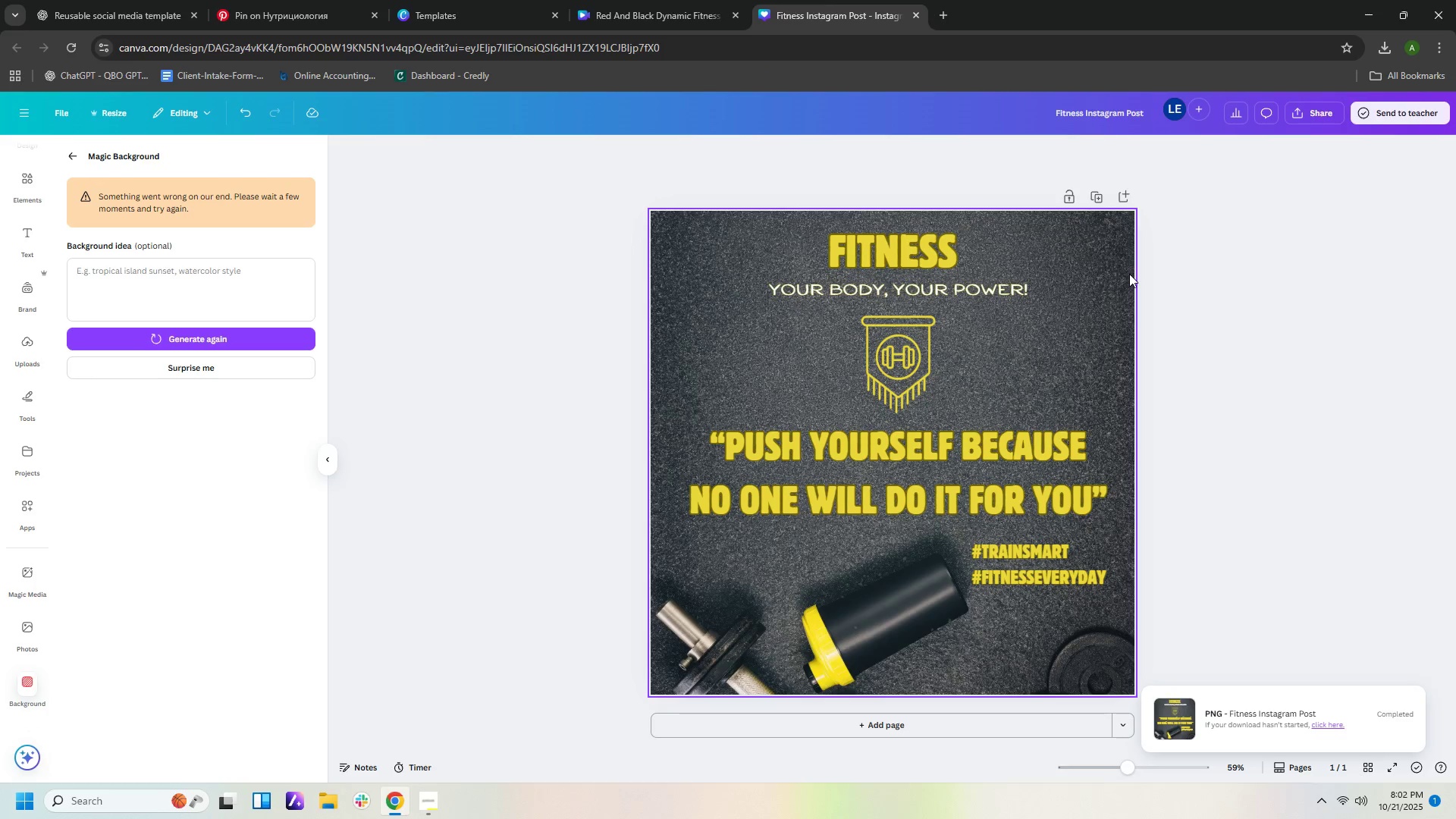 
right_click([1129, 274])
 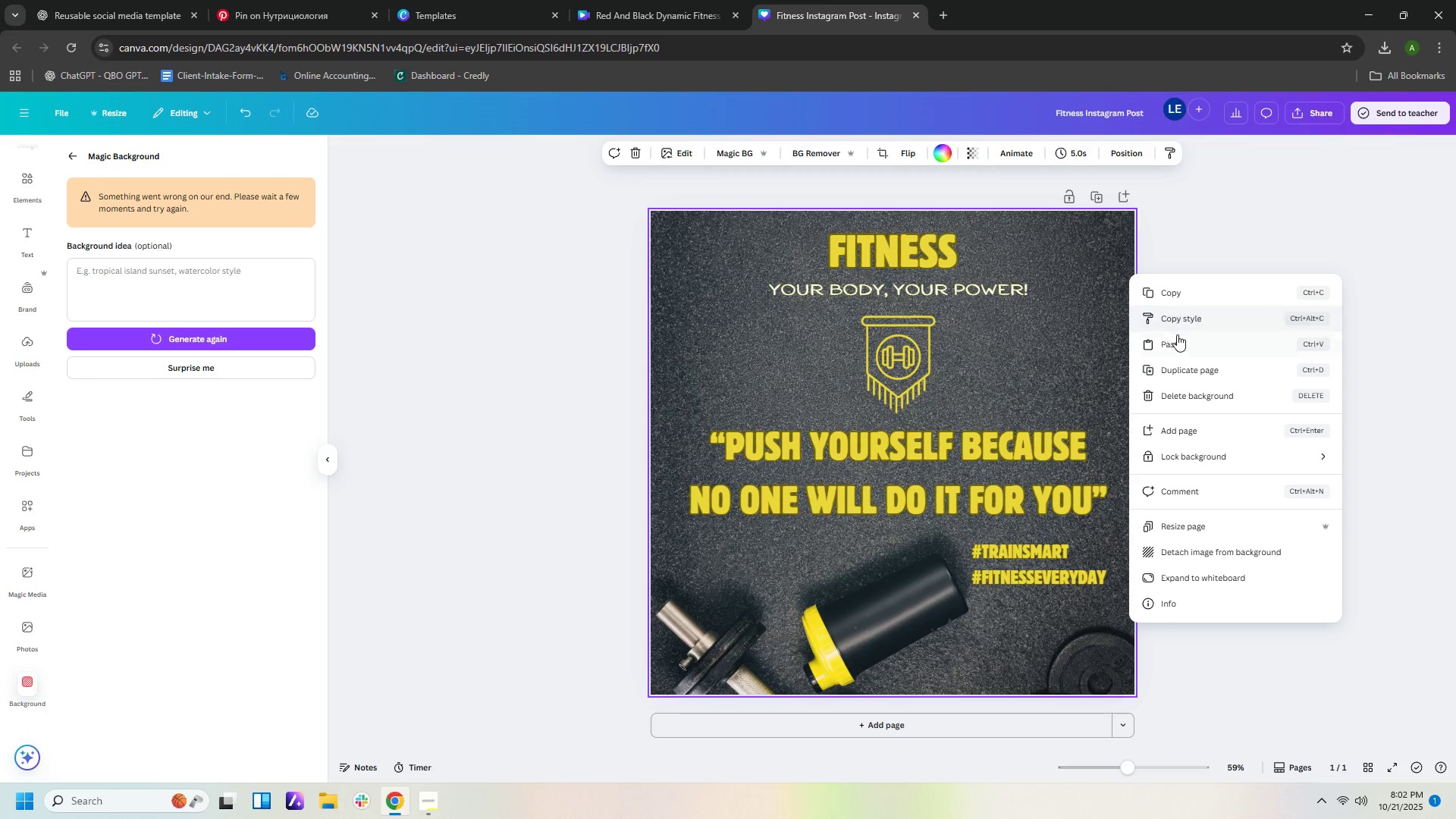 
left_click([1181, 346])
 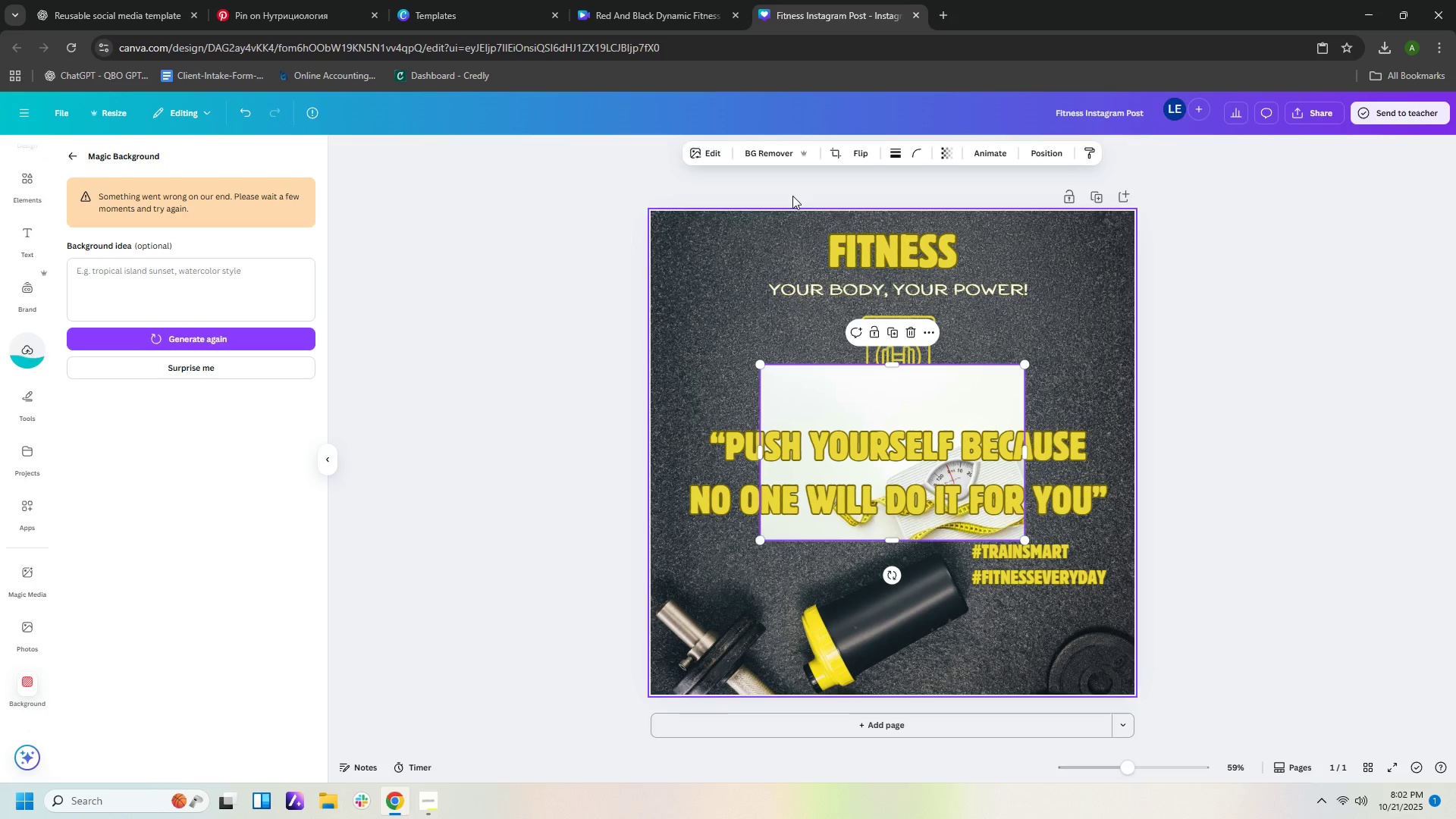 
left_click([761, 156])
 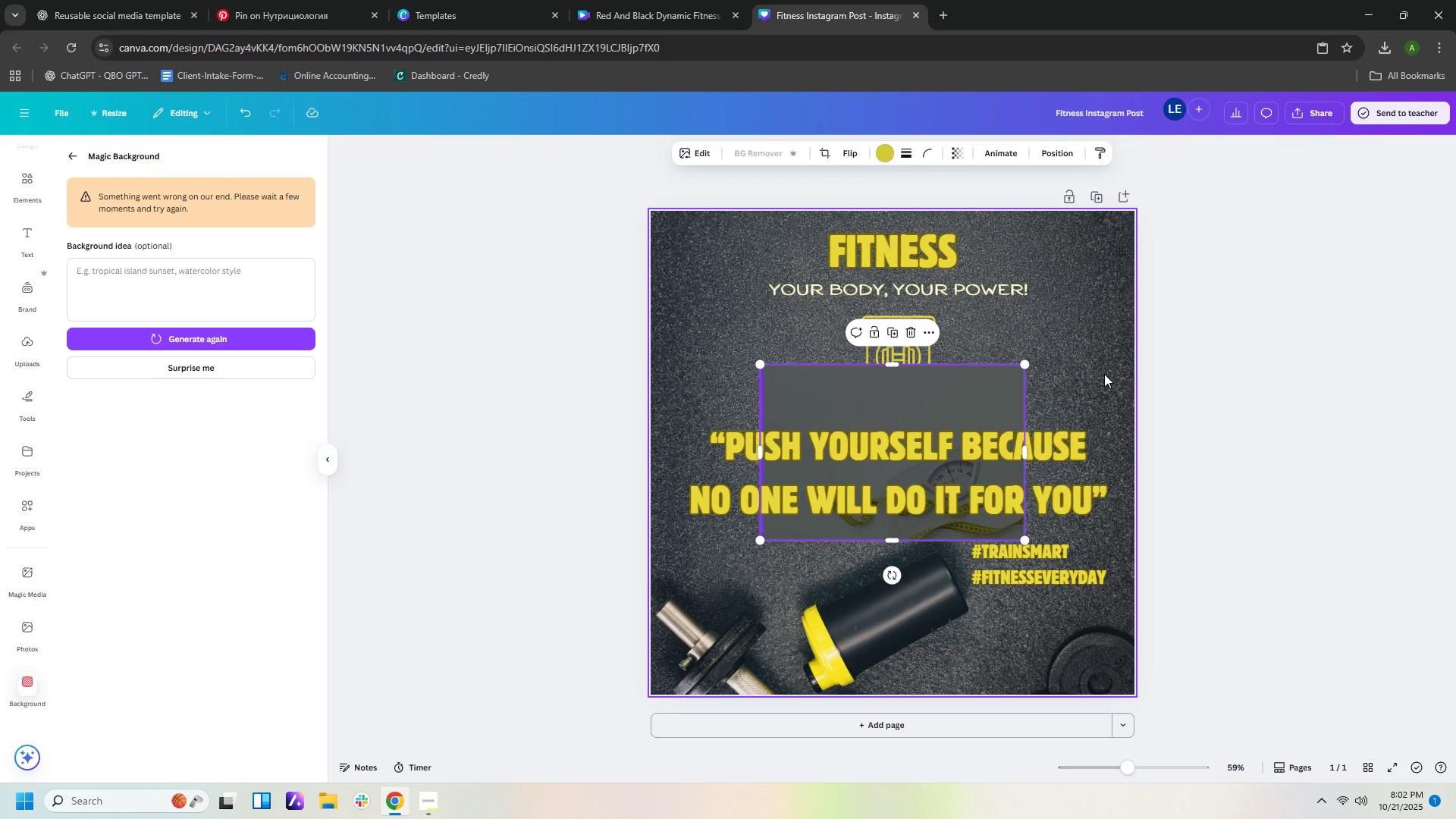 
wait(11.08)
 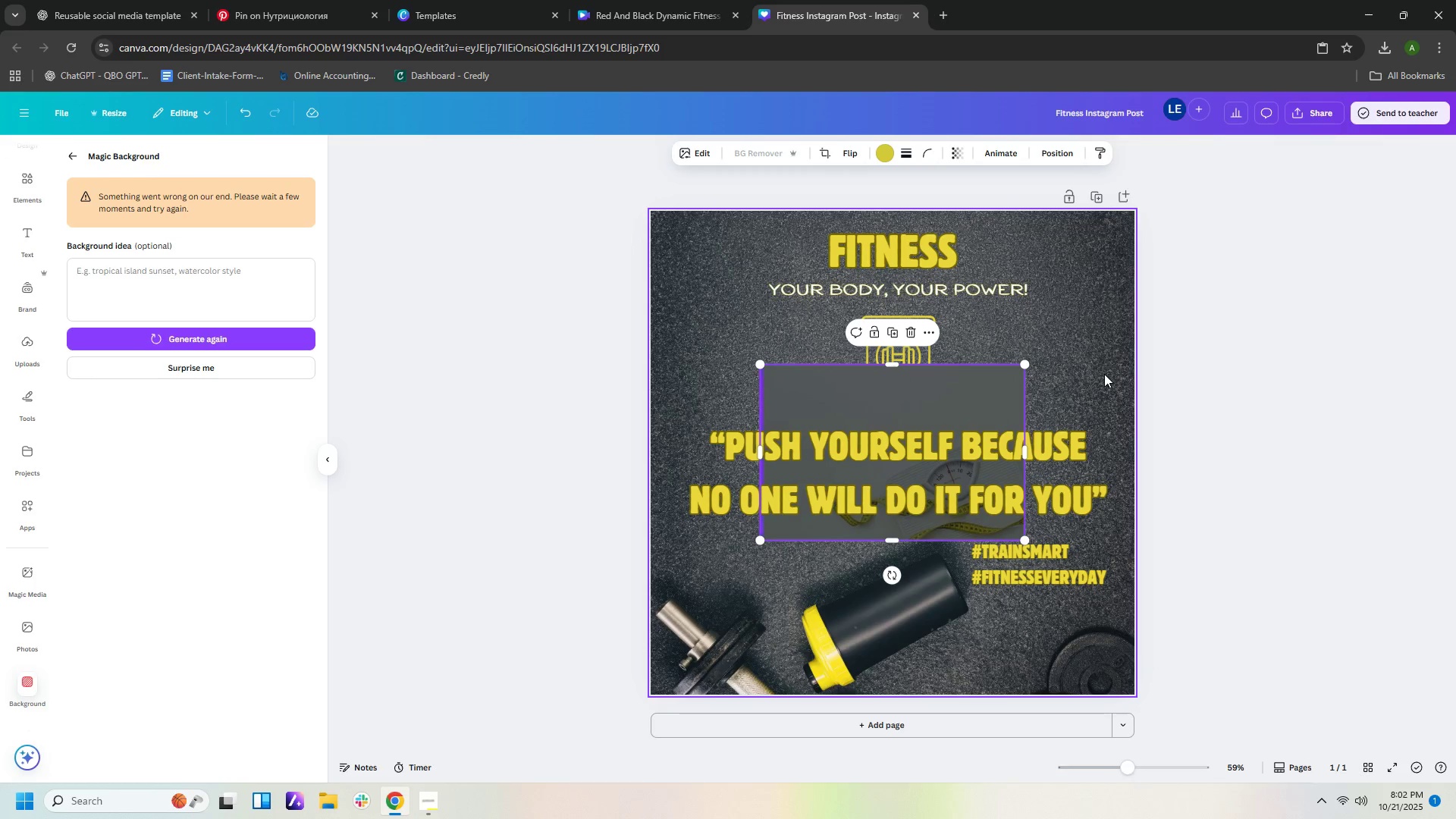 
left_click_drag(start_coordinate=[889, 571], to_coordinate=[894, 331])
 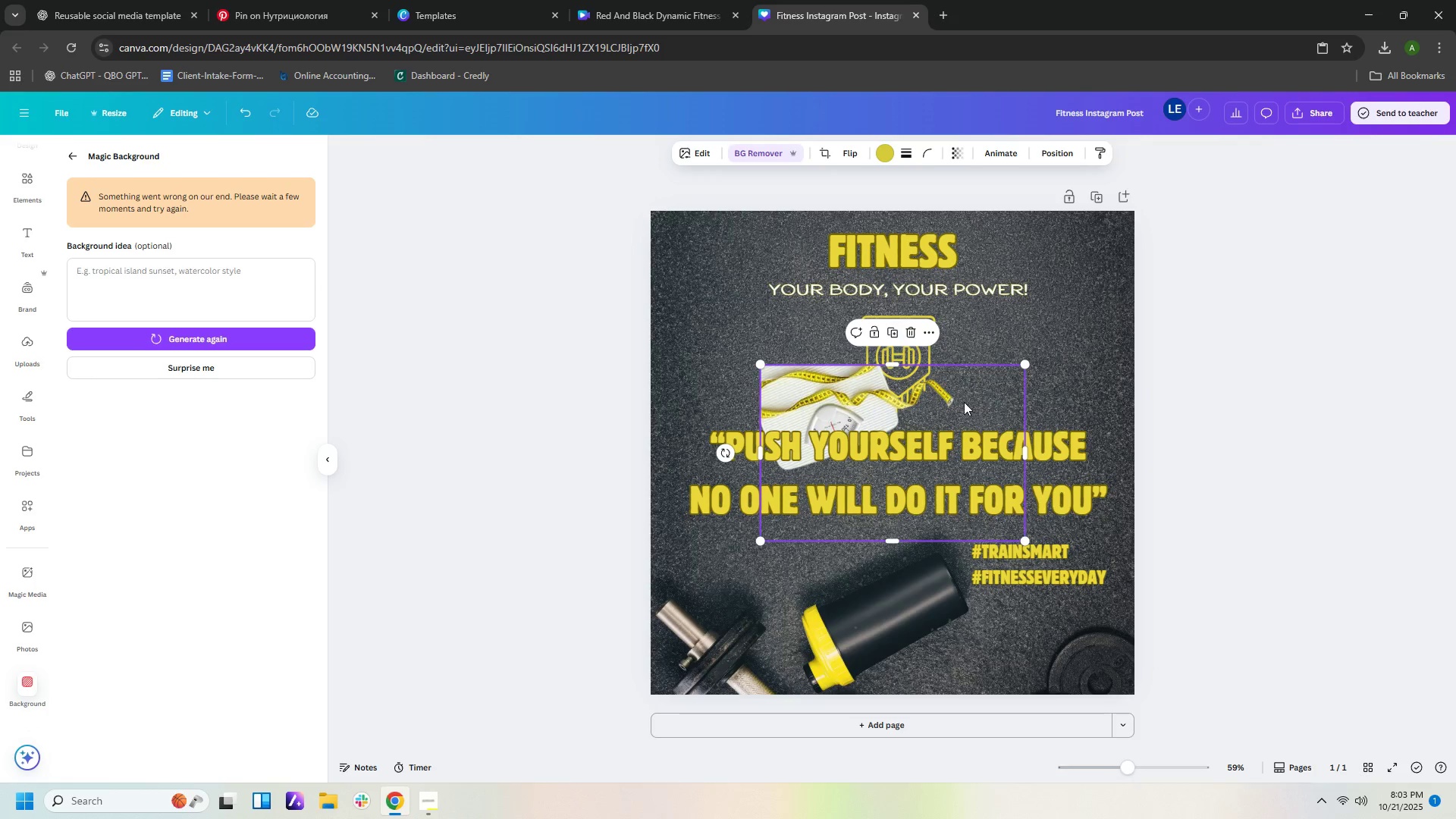 
left_click_drag(start_coordinate=[965, 401], to_coordinate=[855, 252])
 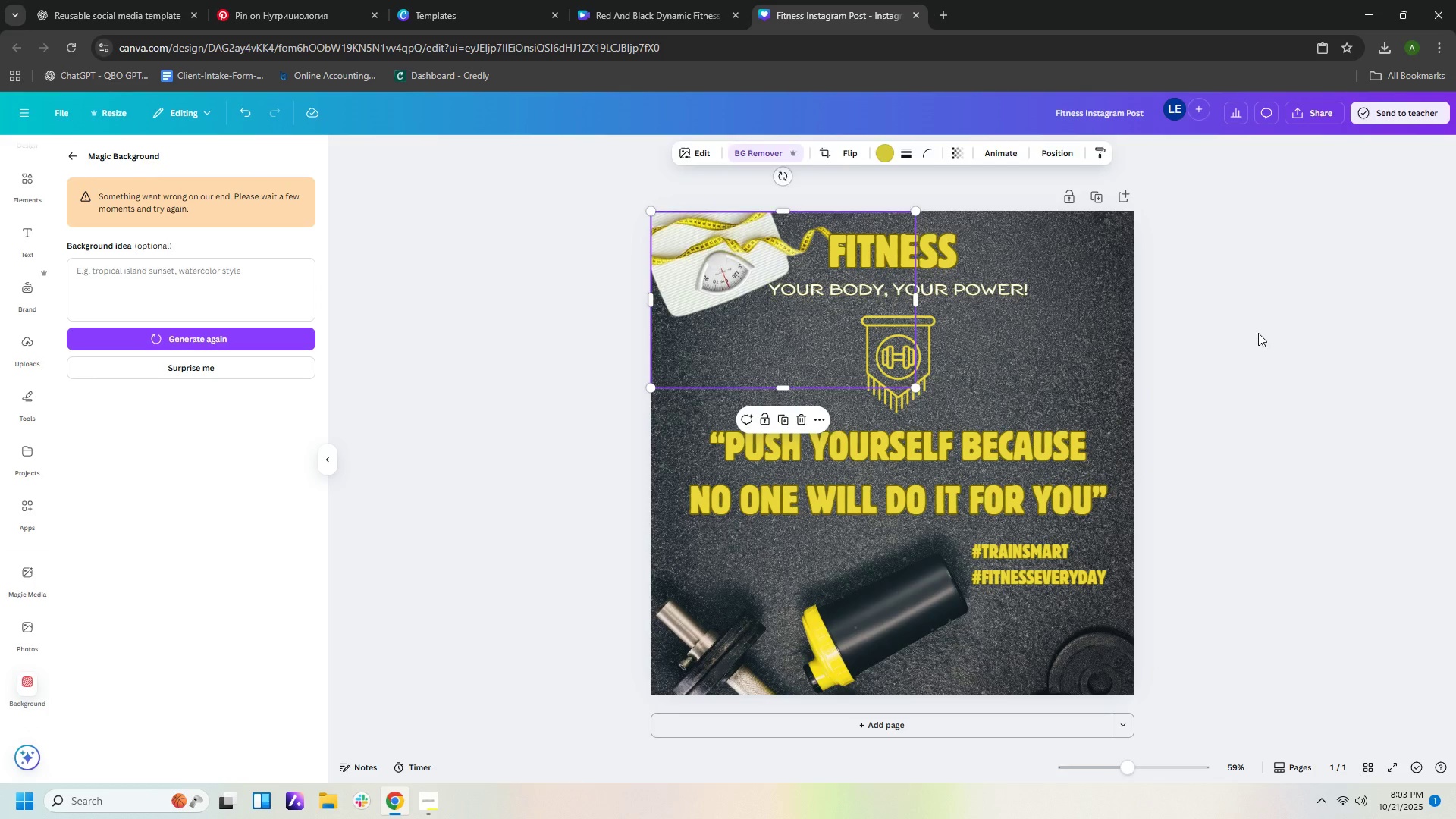 
left_click([1258, 333])
 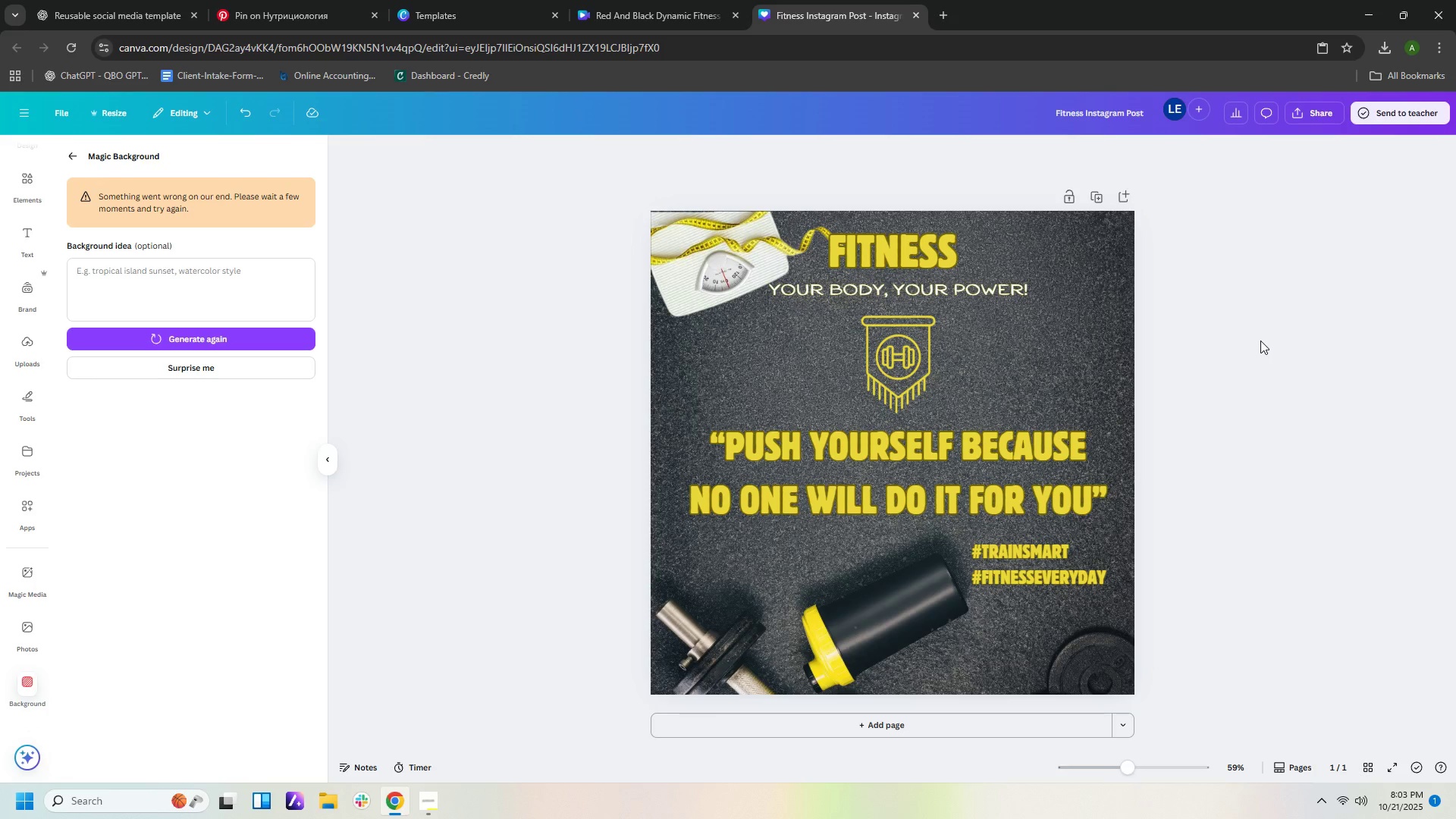 
left_click([726, 272])
 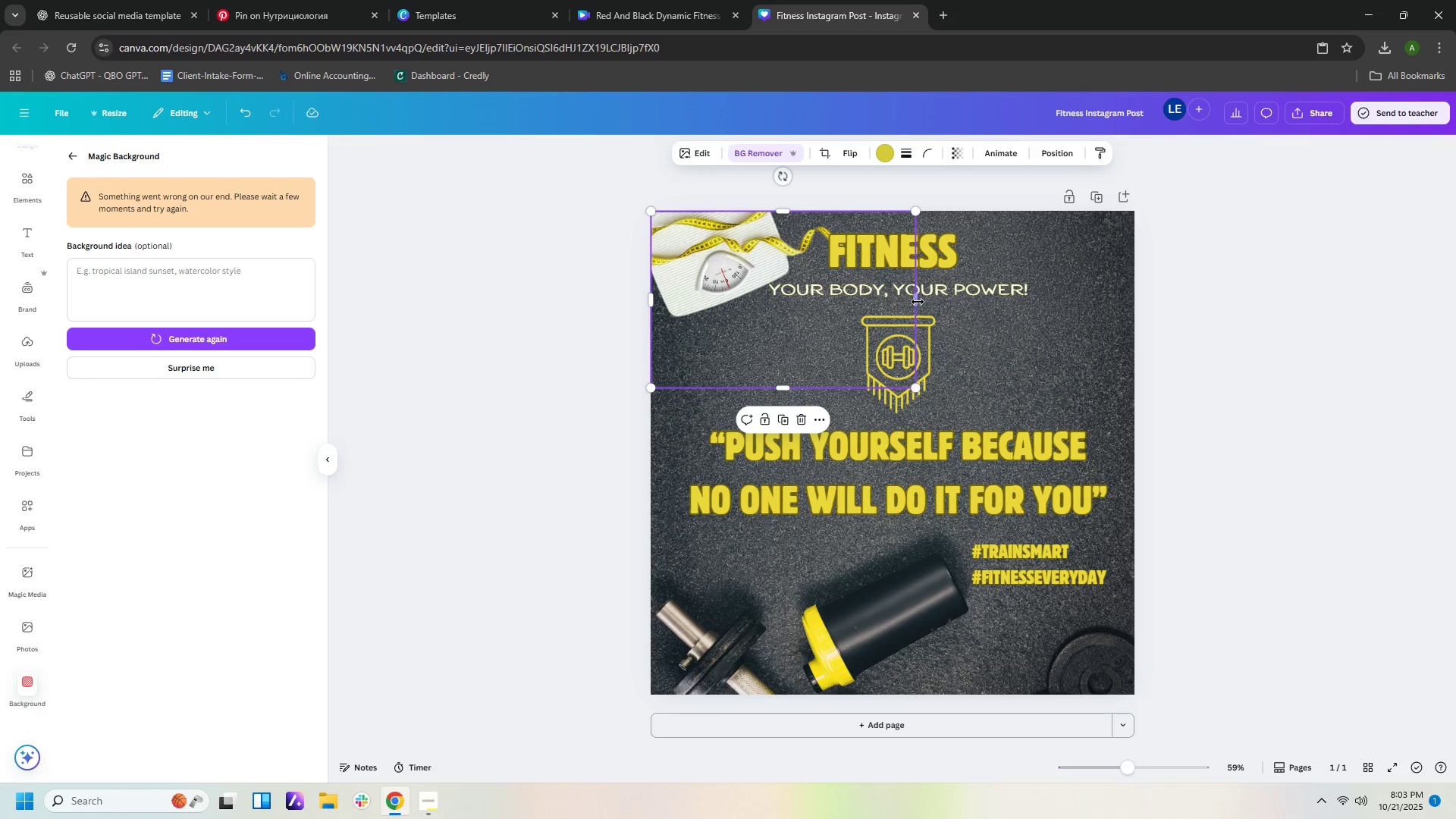 
left_click_drag(start_coordinate=[918, 297], to_coordinate=[864, 273])
 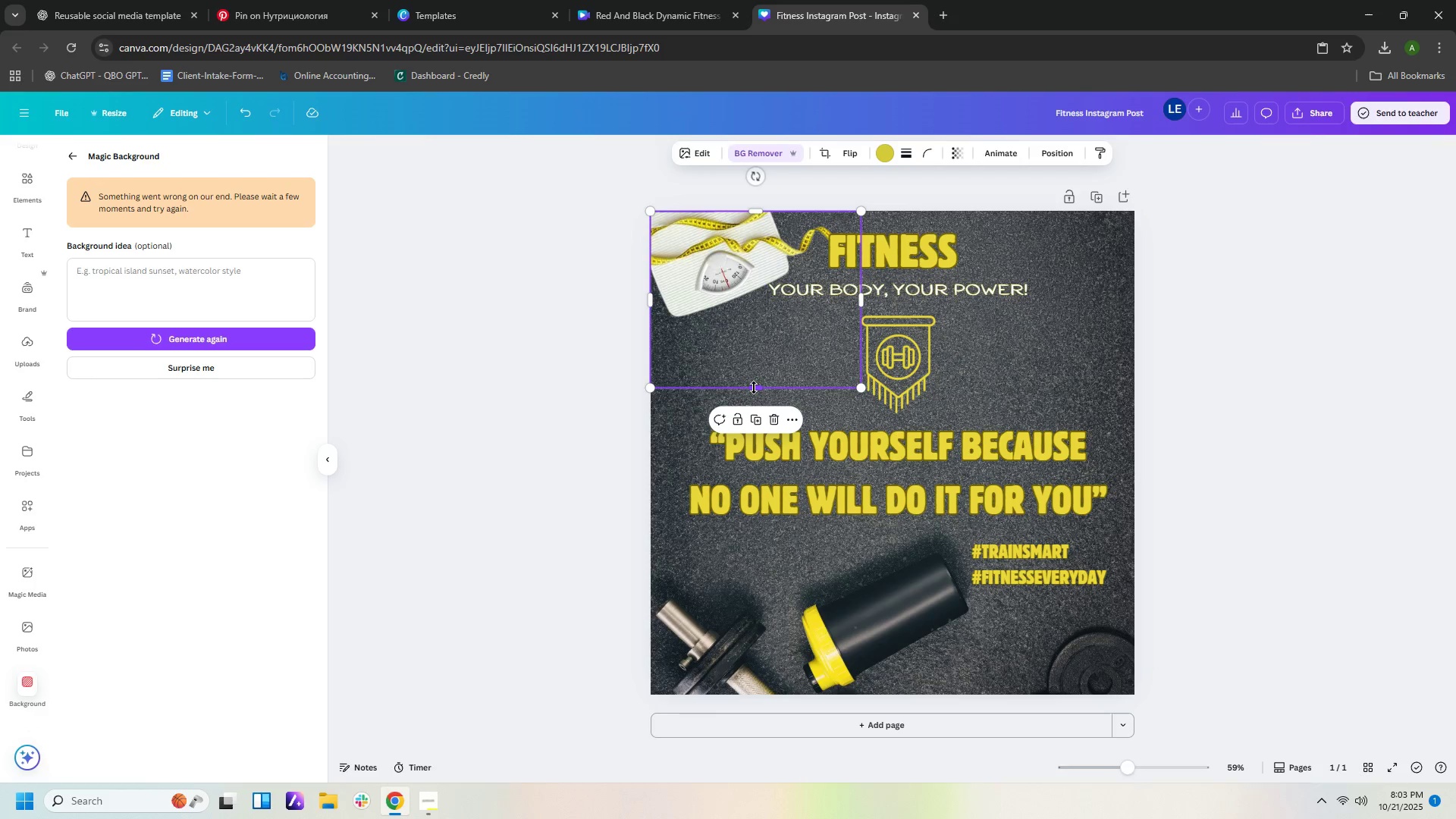 
left_click_drag(start_coordinate=[755, 388], to_coordinate=[748, 322])
 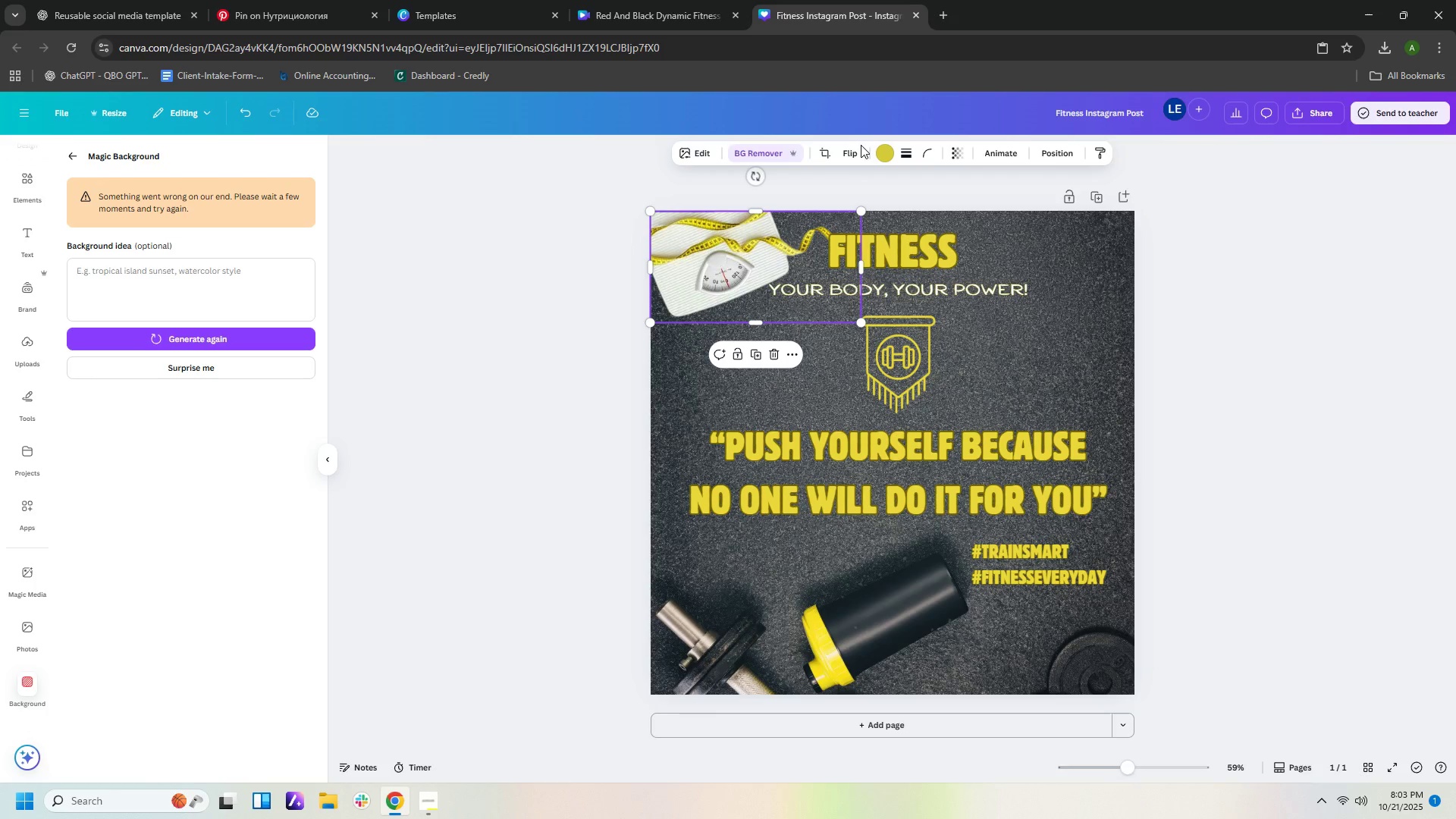 
left_click([1100, 149])
 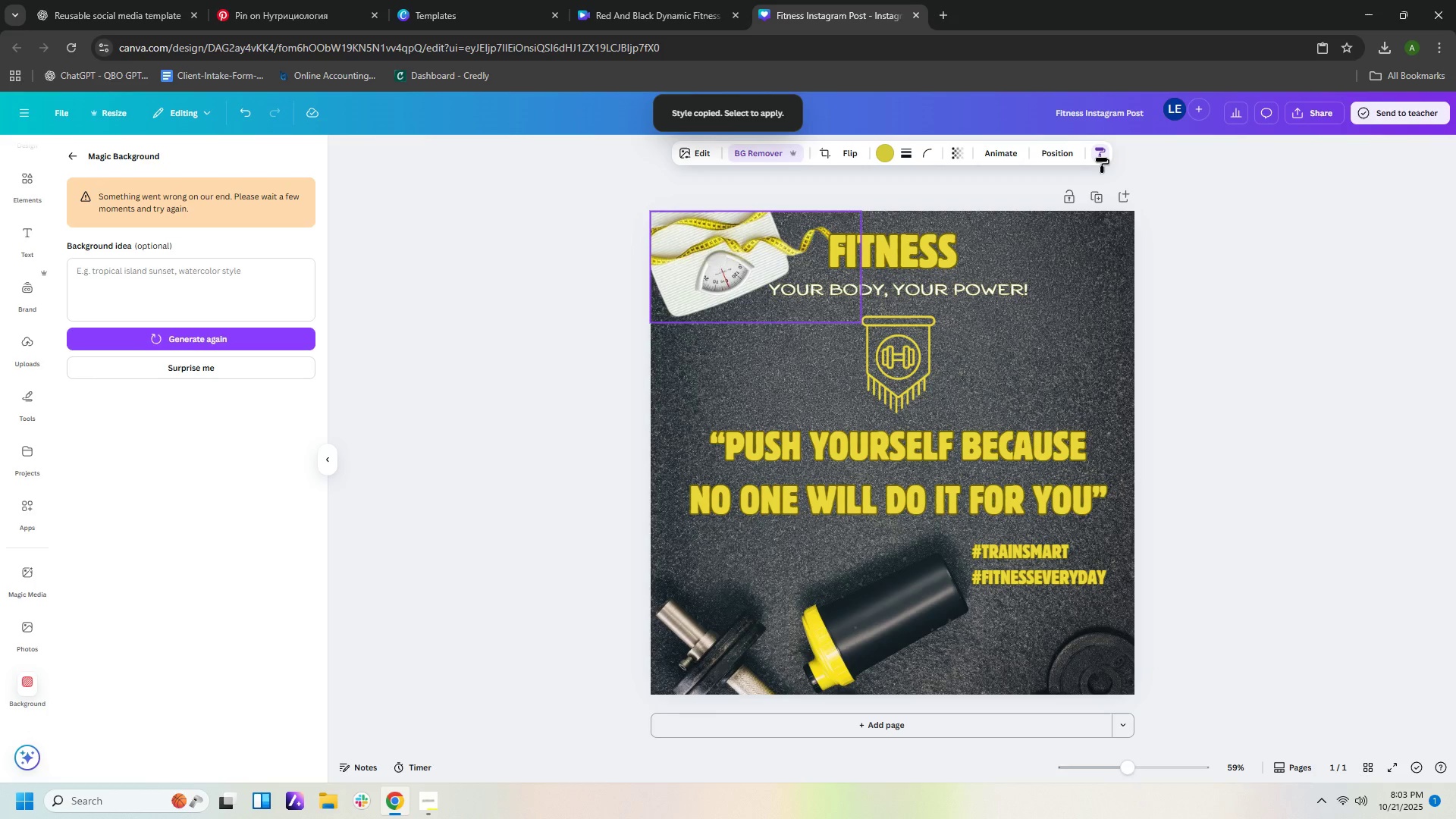 
left_click([1102, 158])
 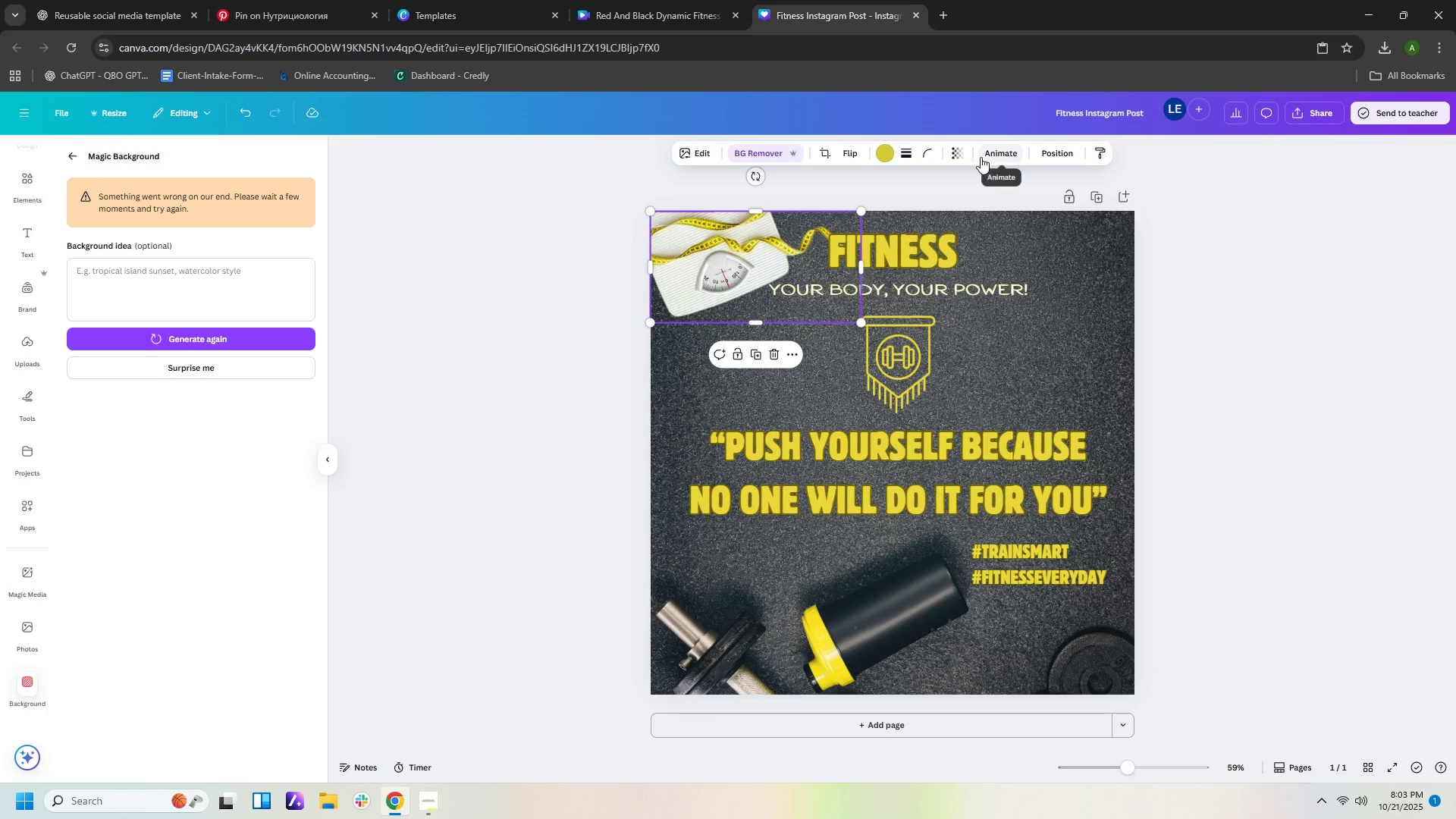 
left_click([959, 152])
 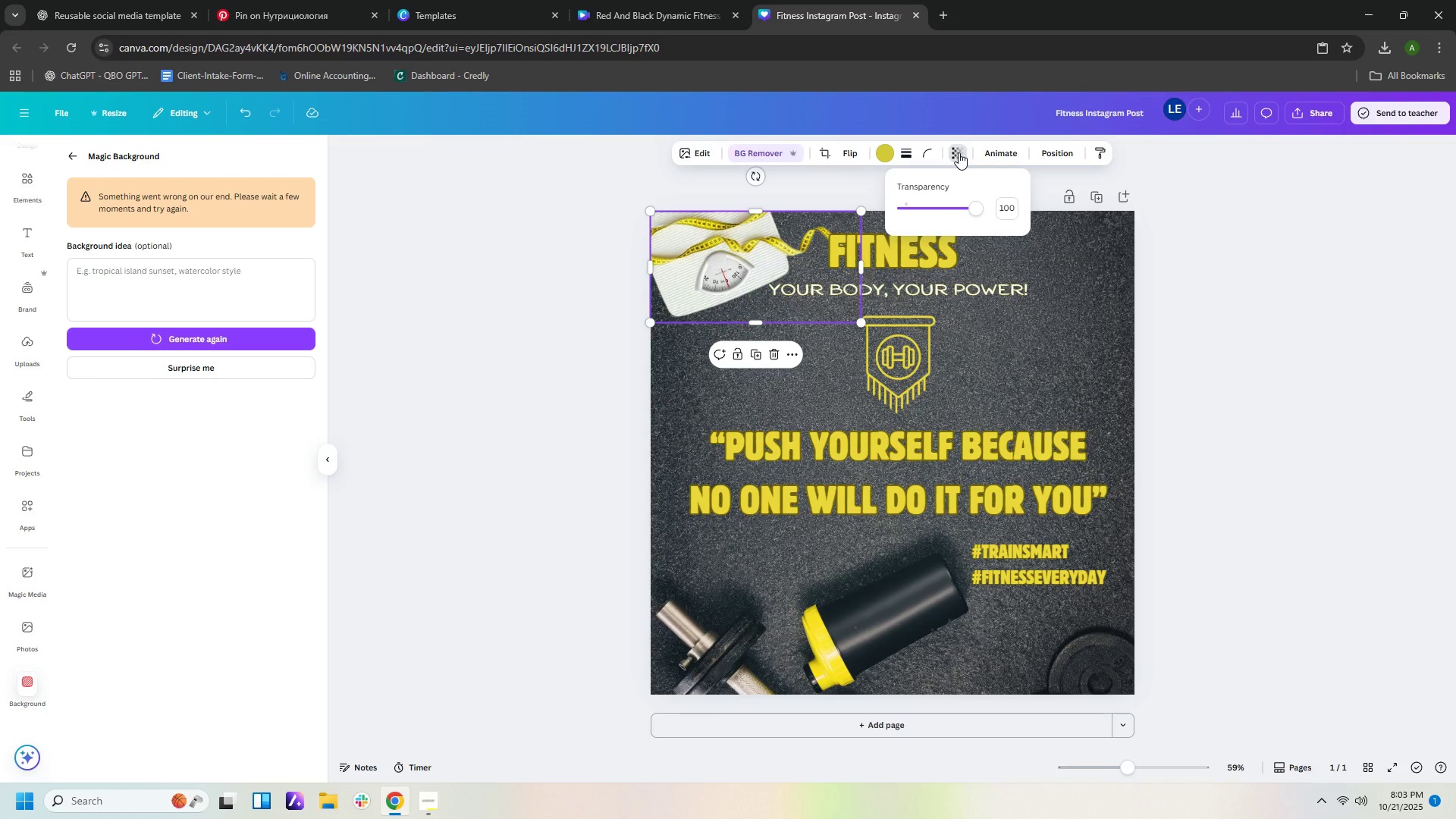 
left_click([959, 152])
 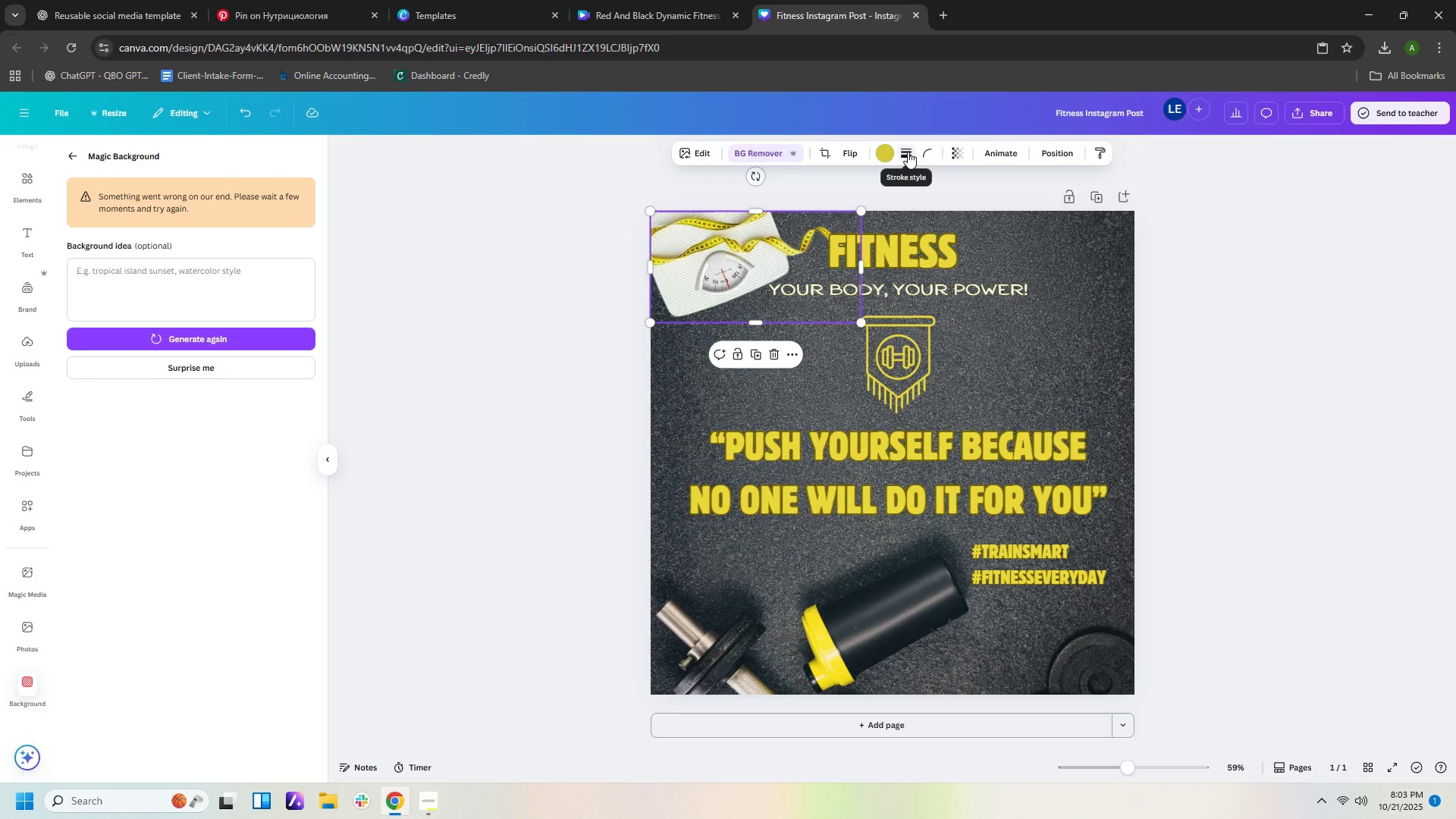 
left_click([908, 152])
 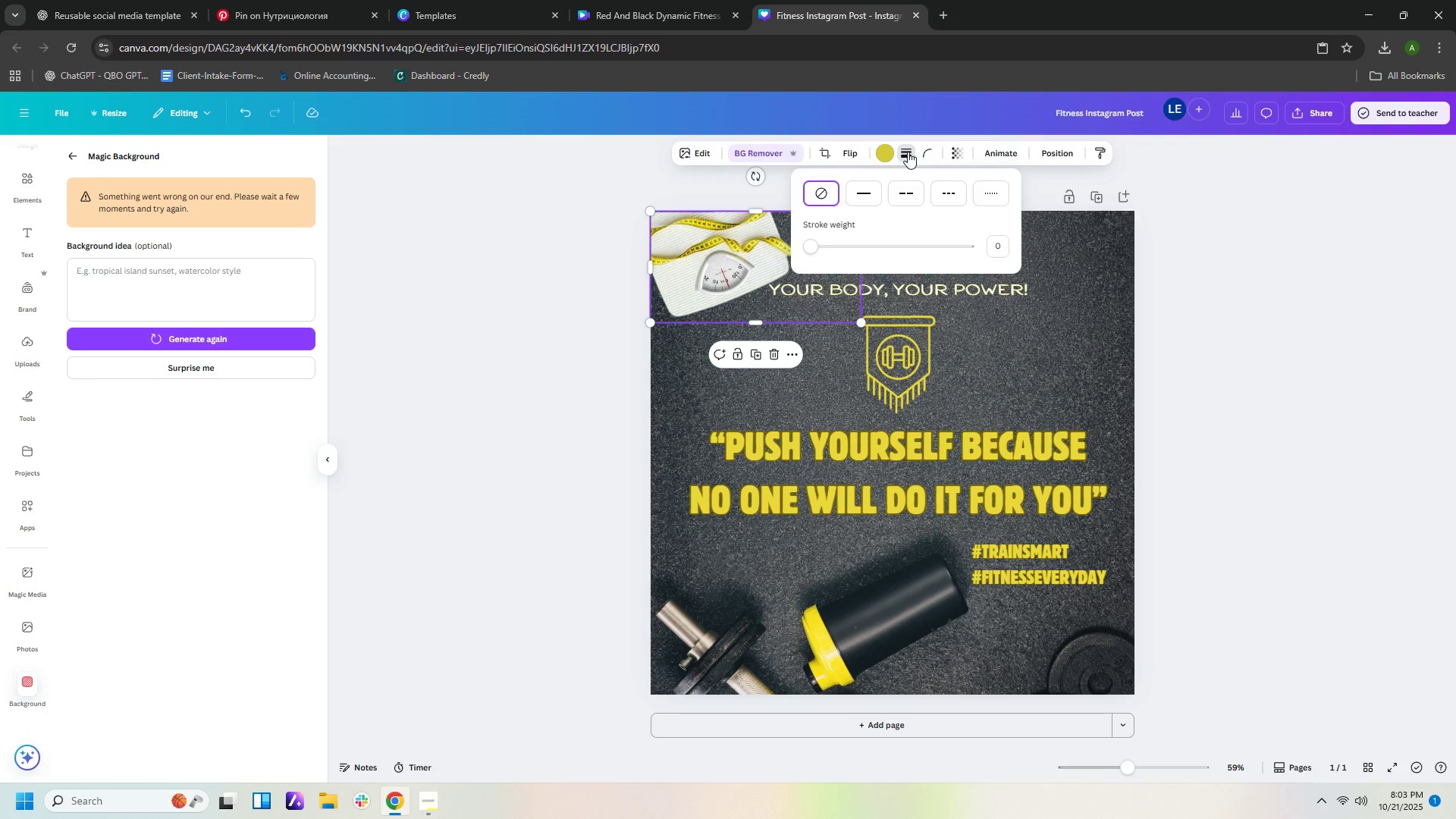 
left_click([908, 152])
 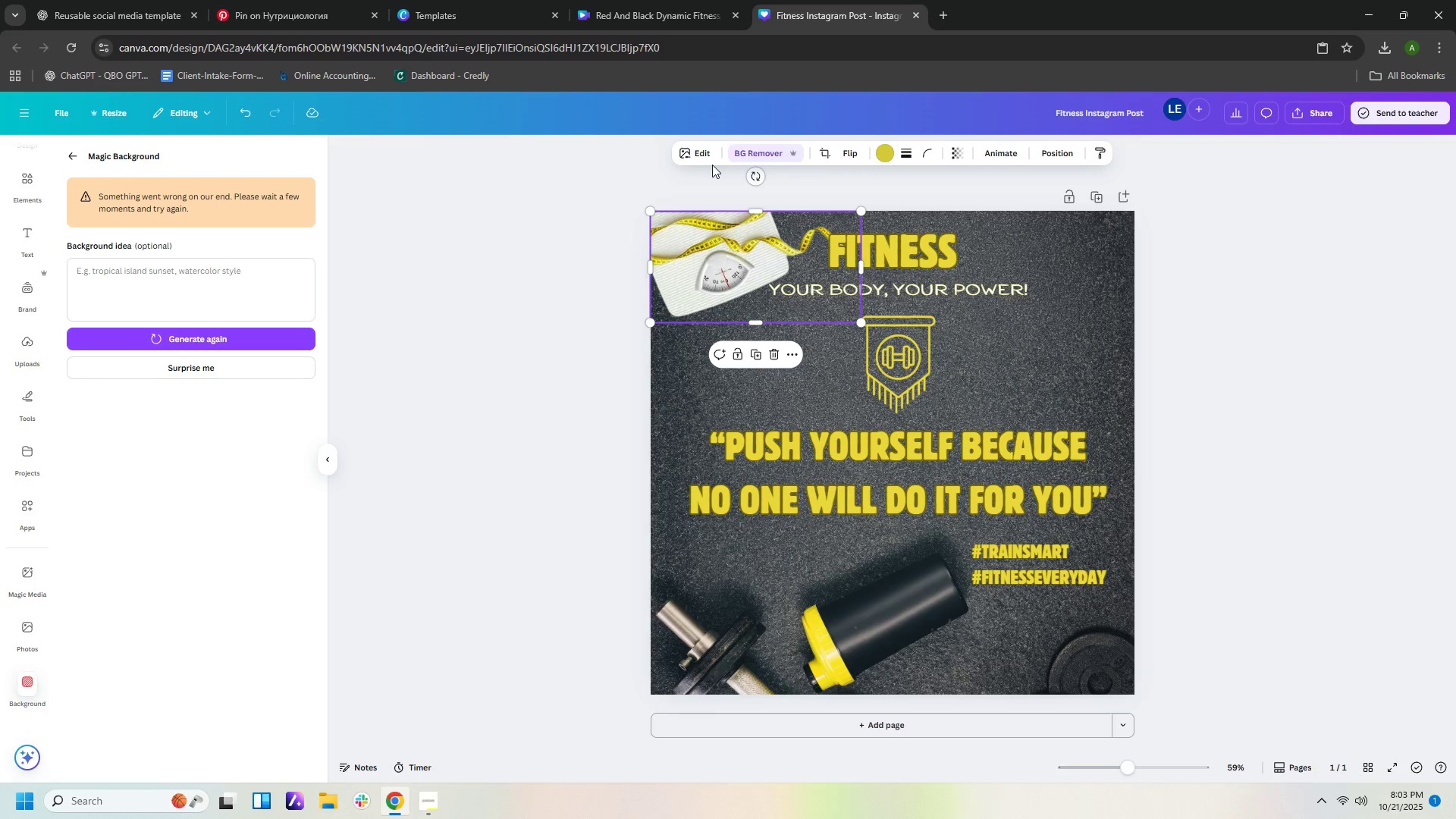 
left_click([692, 152])
 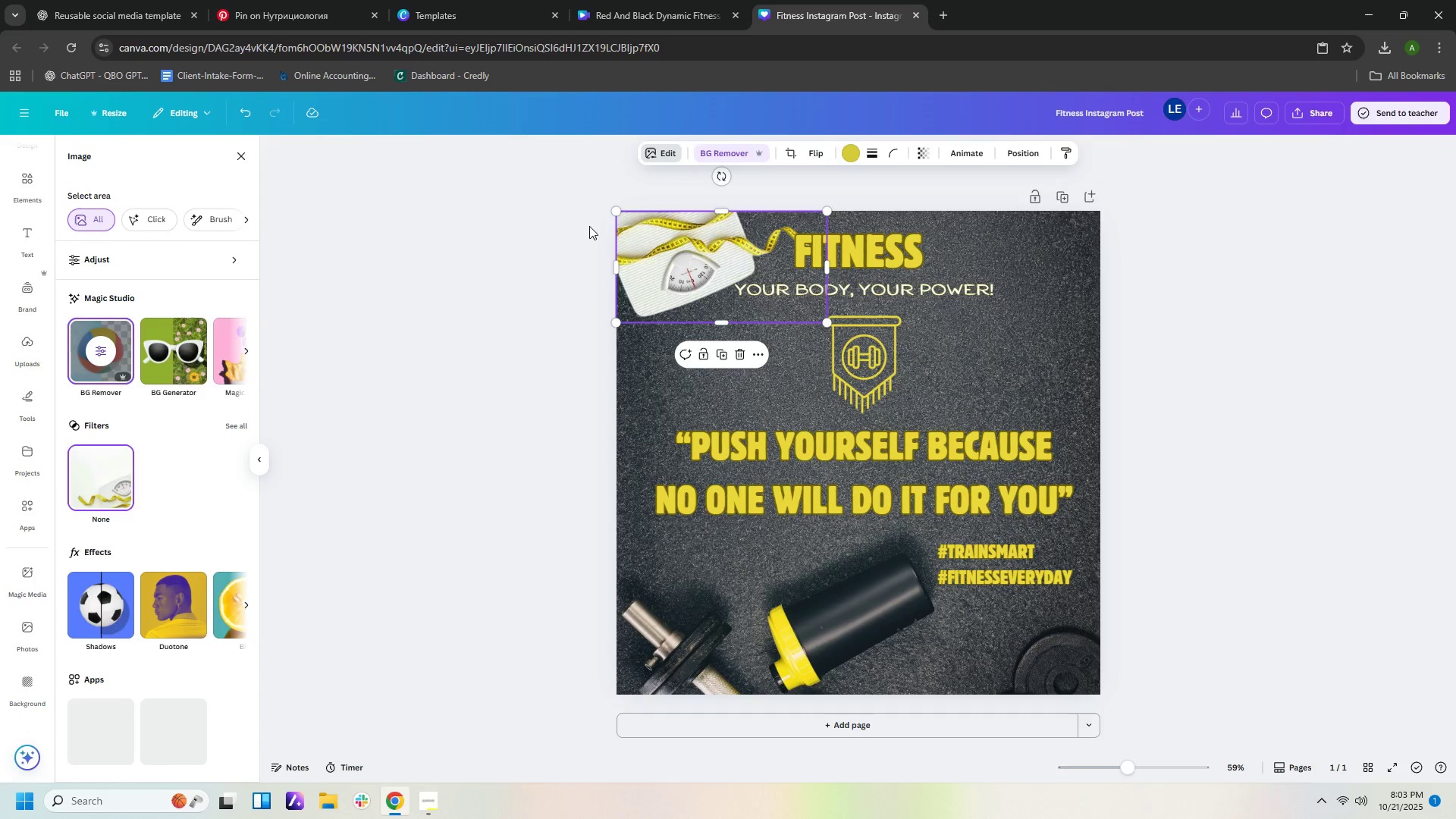 
wait(8.38)
 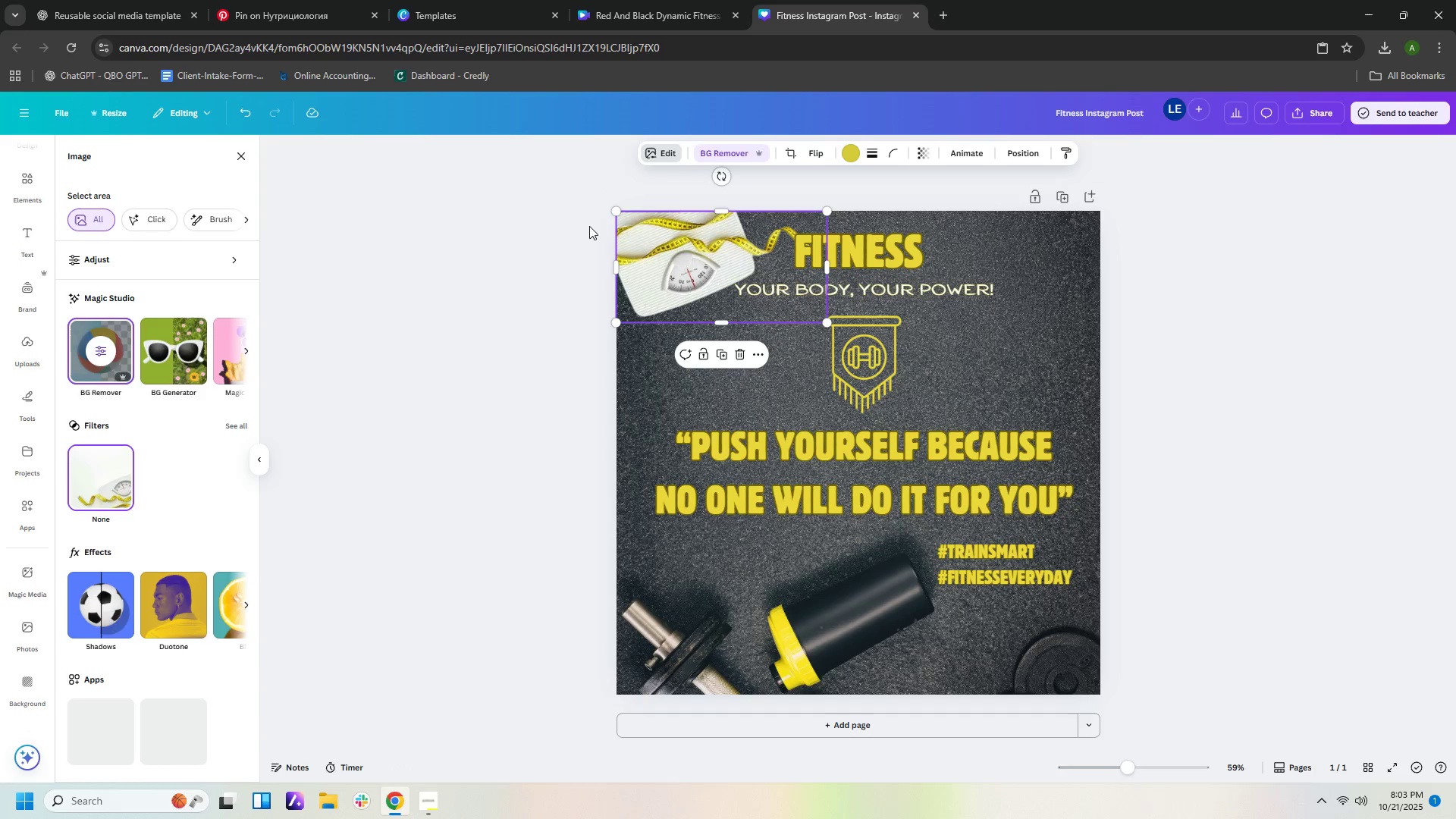 
left_click([229, 471])
 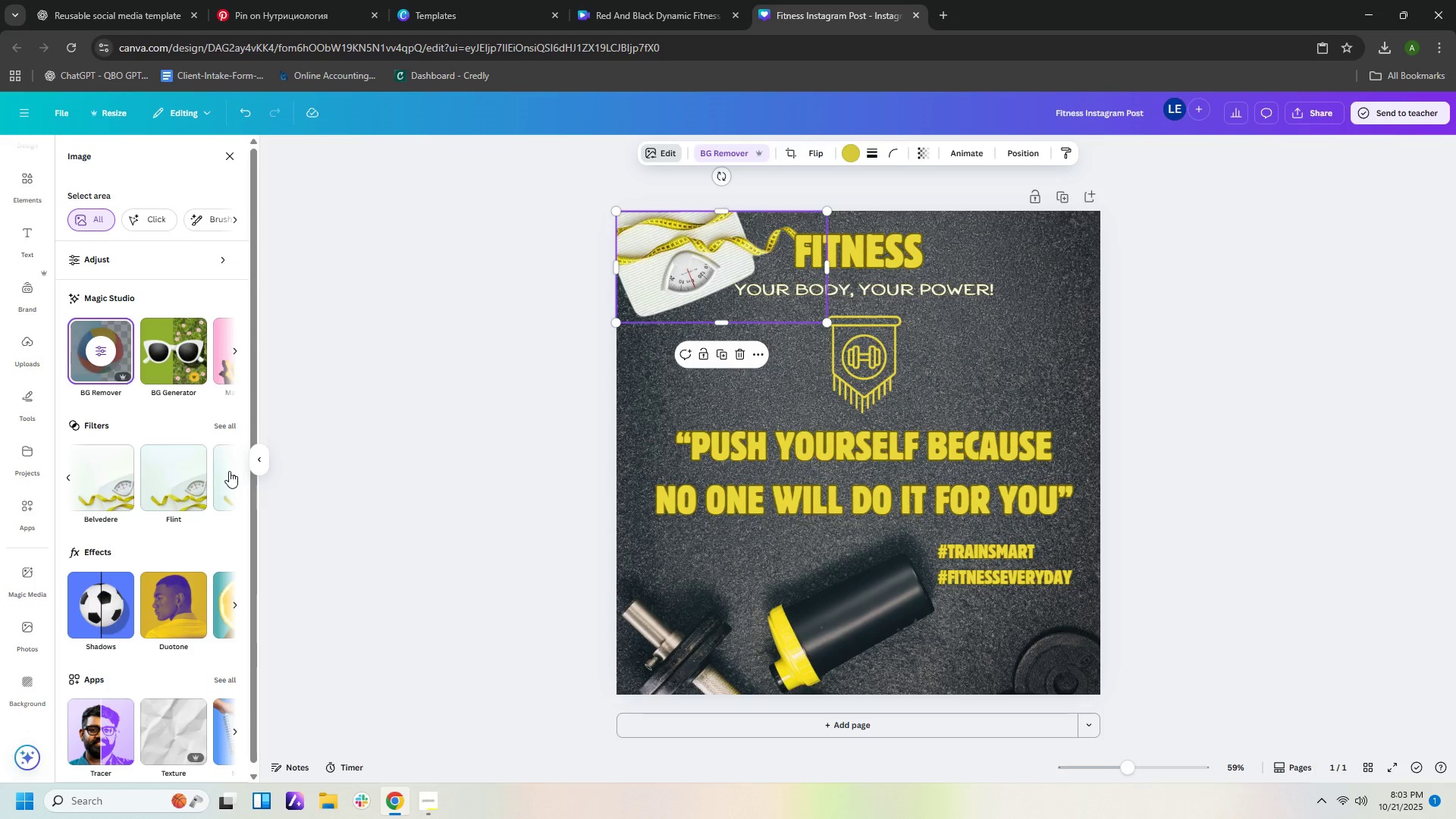 
left_click([229, 471])
 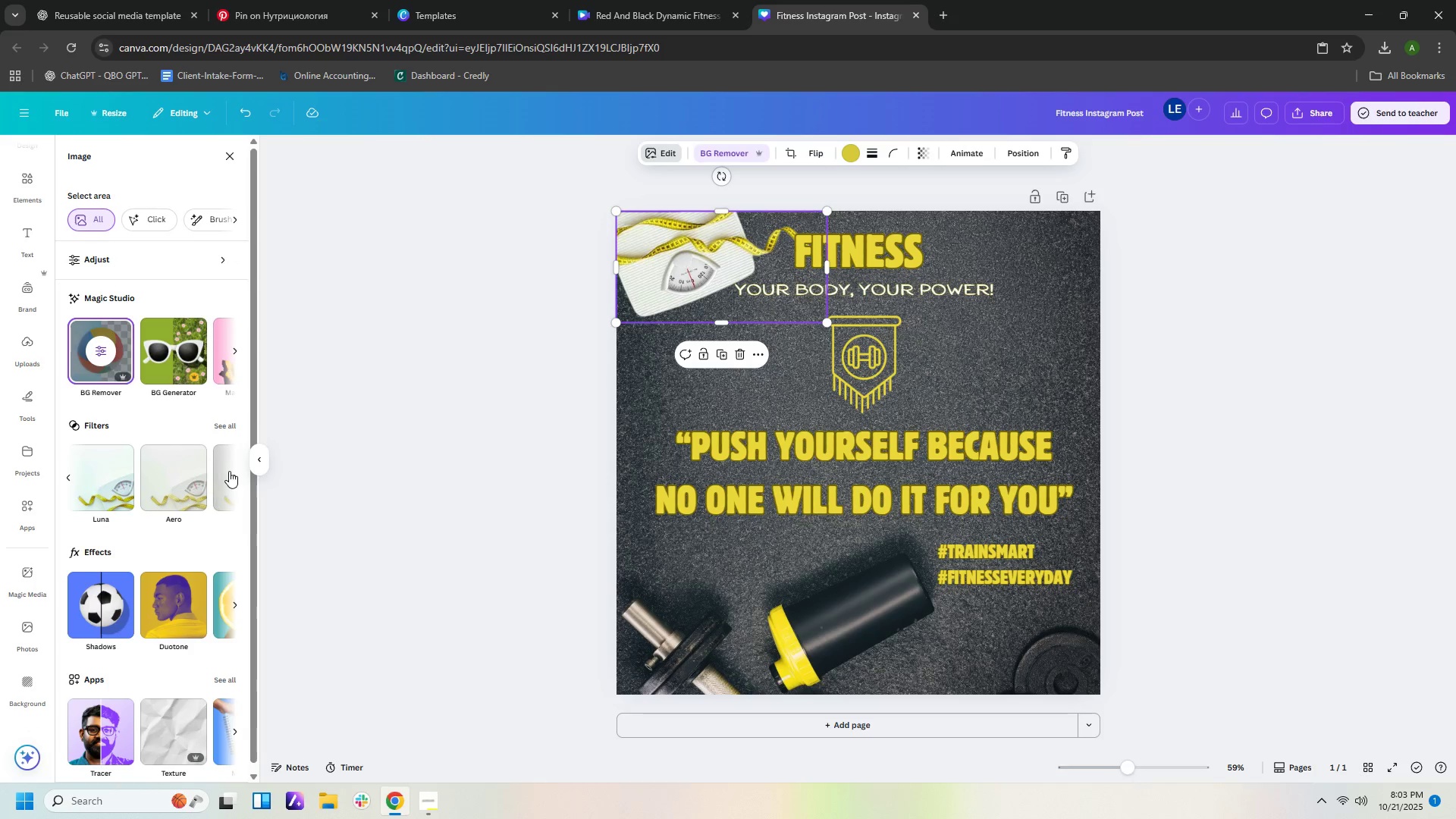 
left_click([229, 471])
 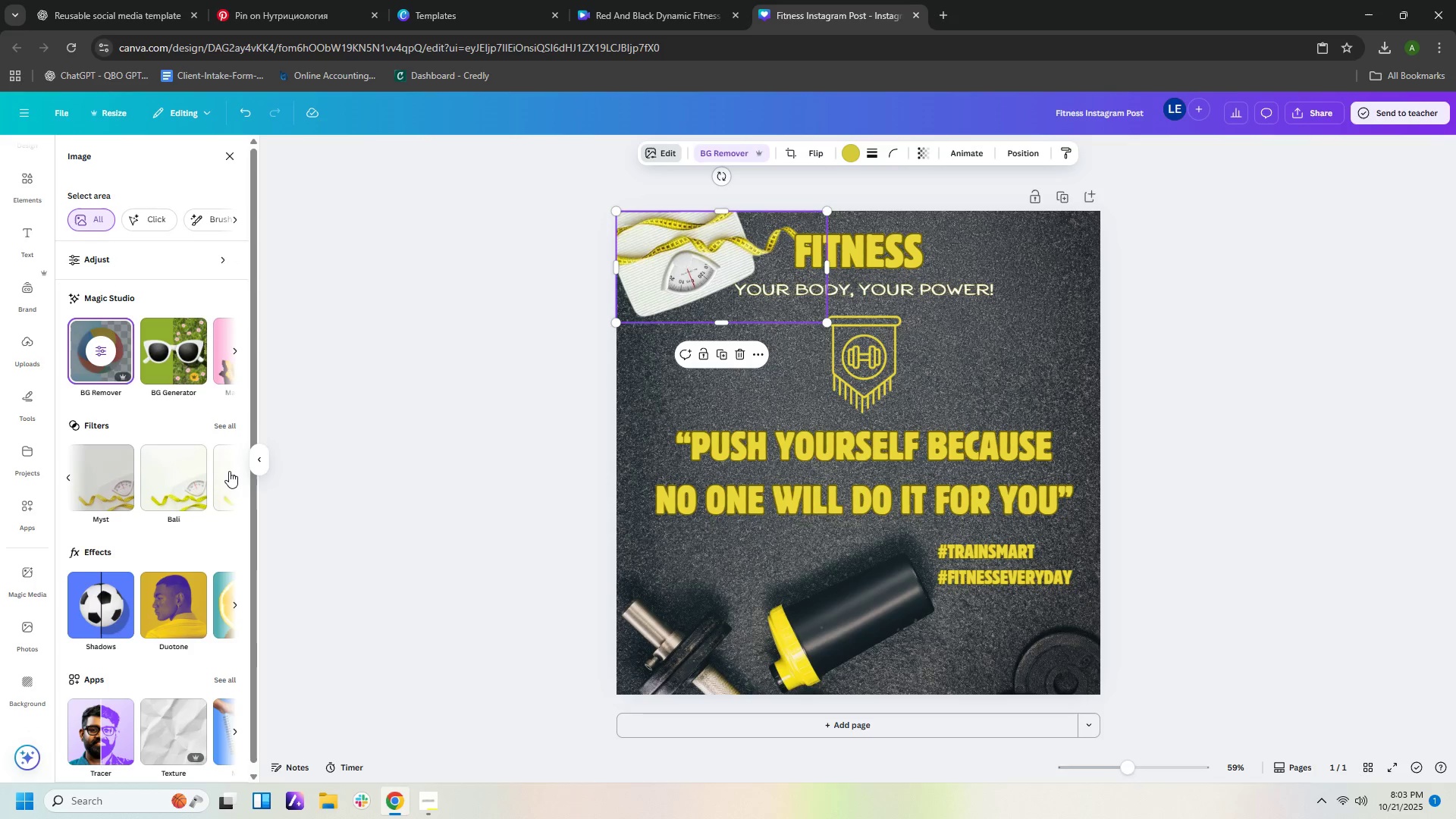 
left_click([229, 471])
 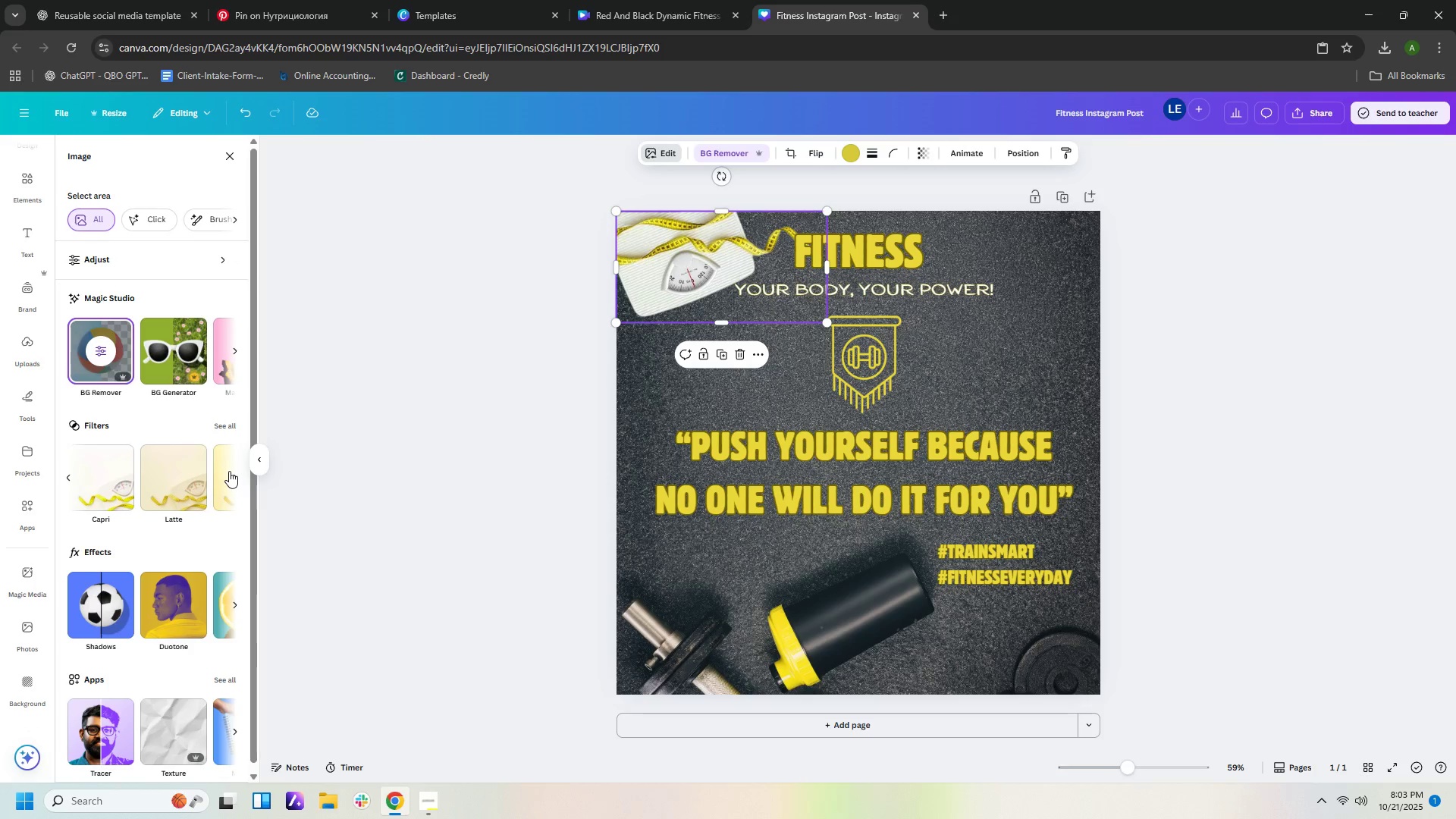 
left_click([229, 471])
 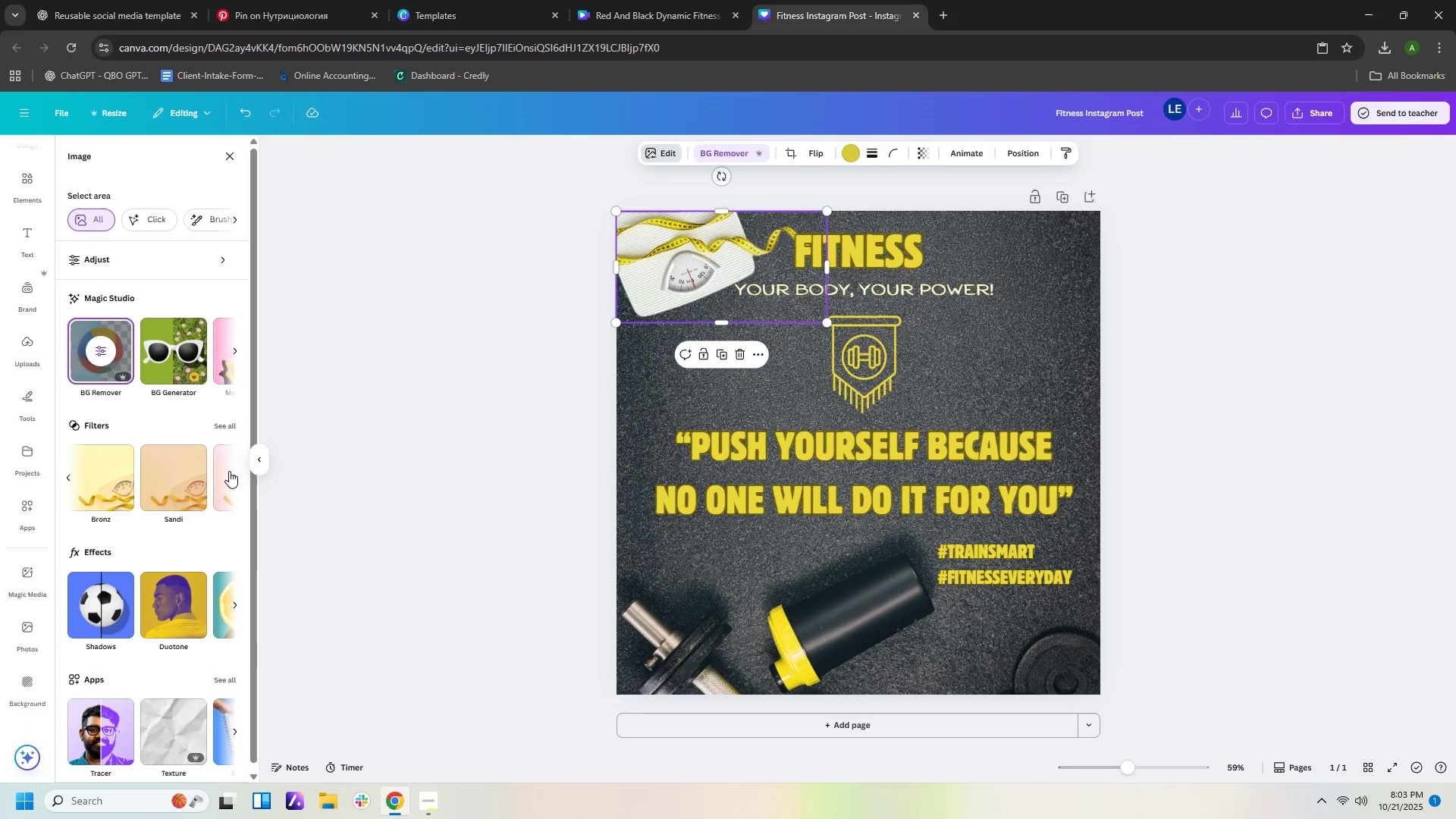 
left_click([229, 471])
 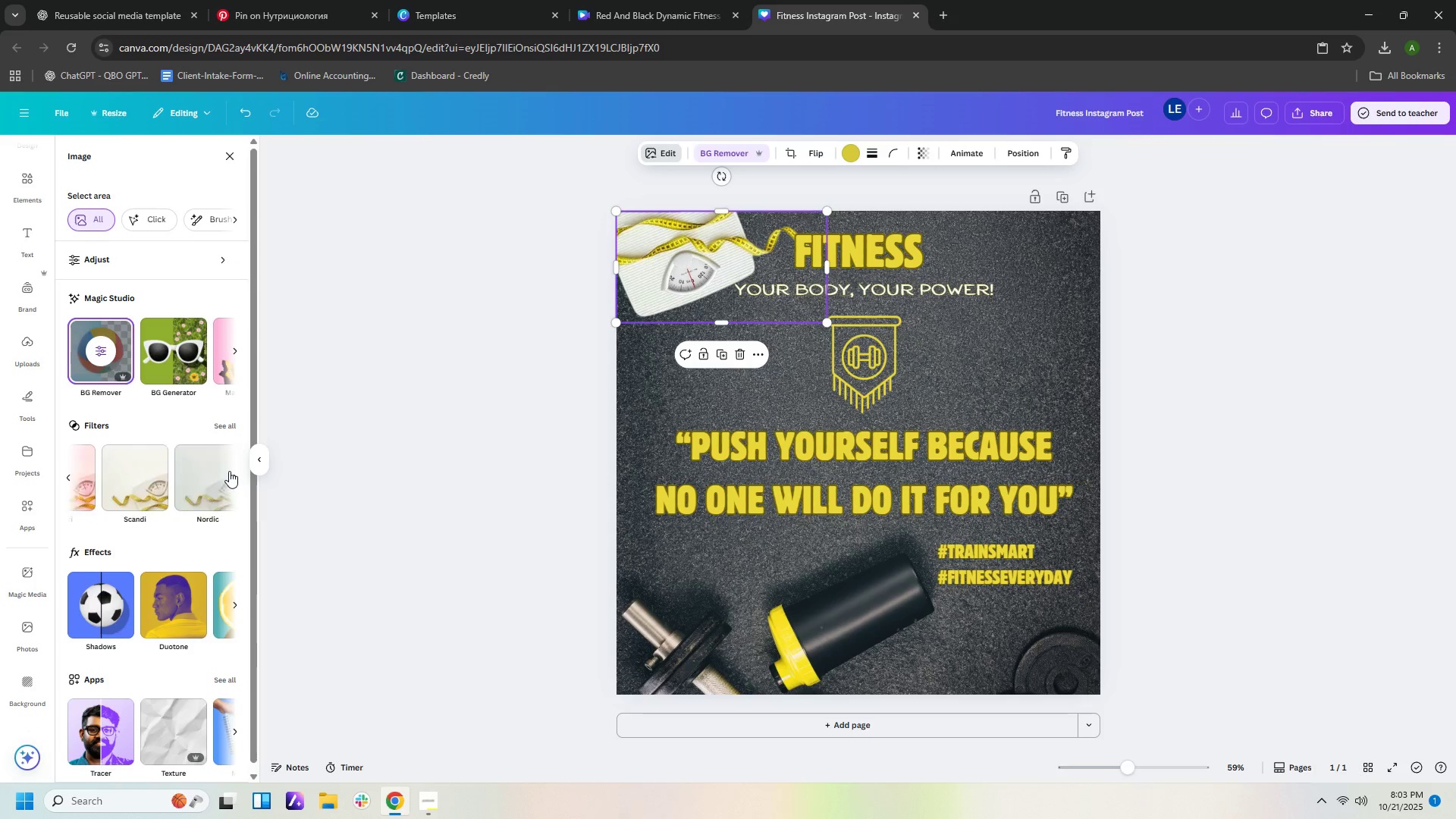 
double_click([229, 471])
 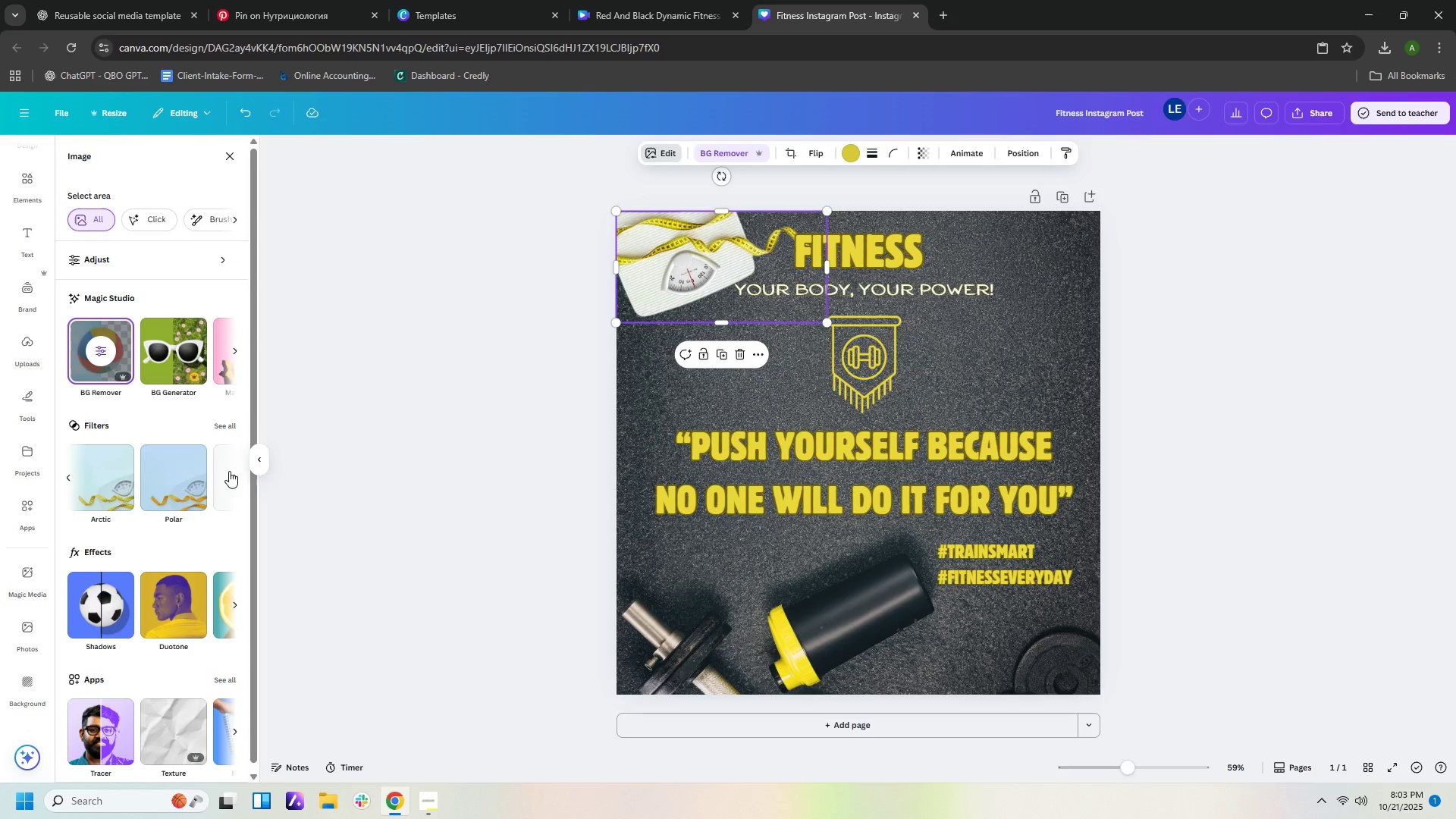 
triple_click([229, 471])
 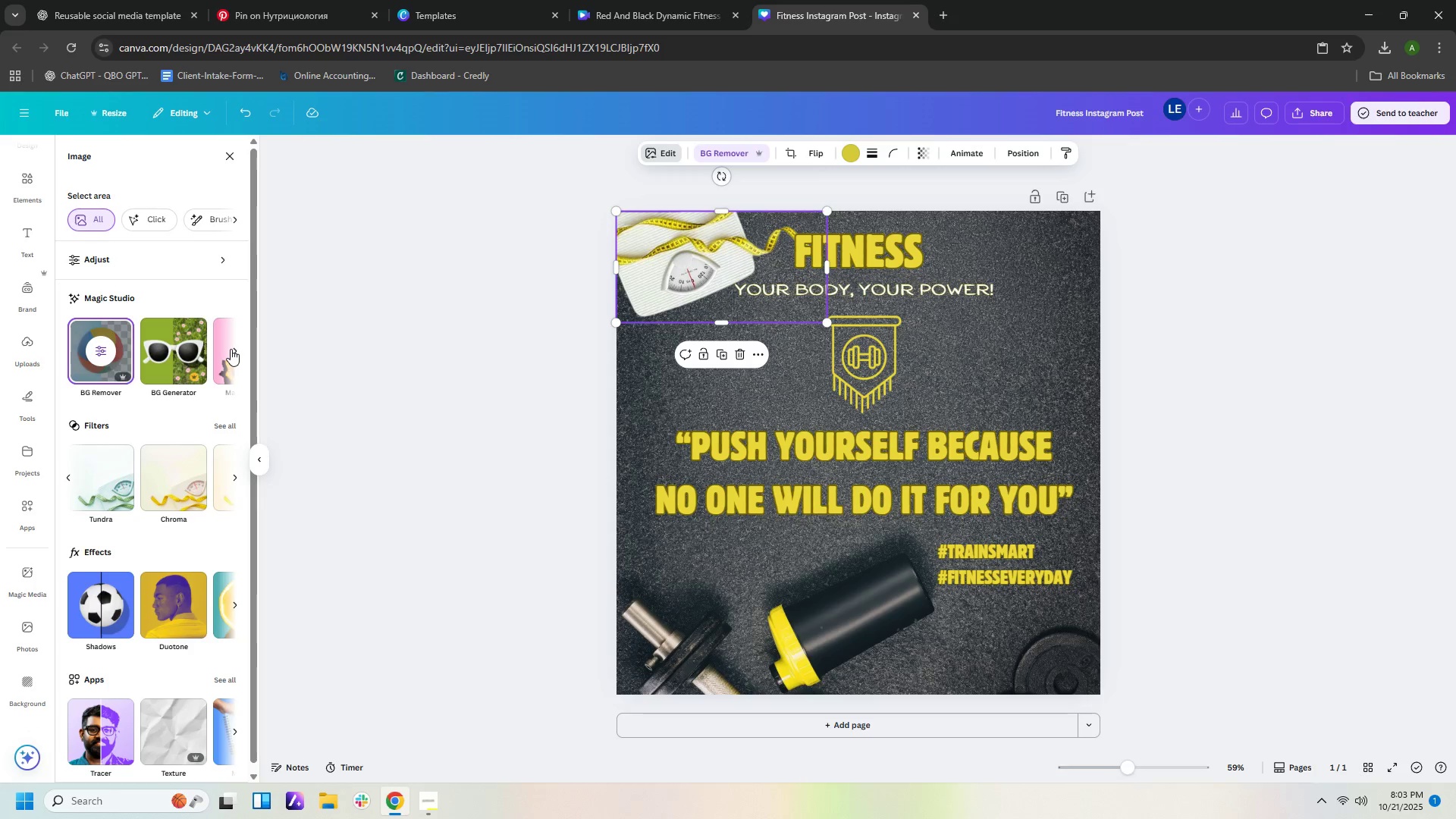 
left_click([231, 348])
 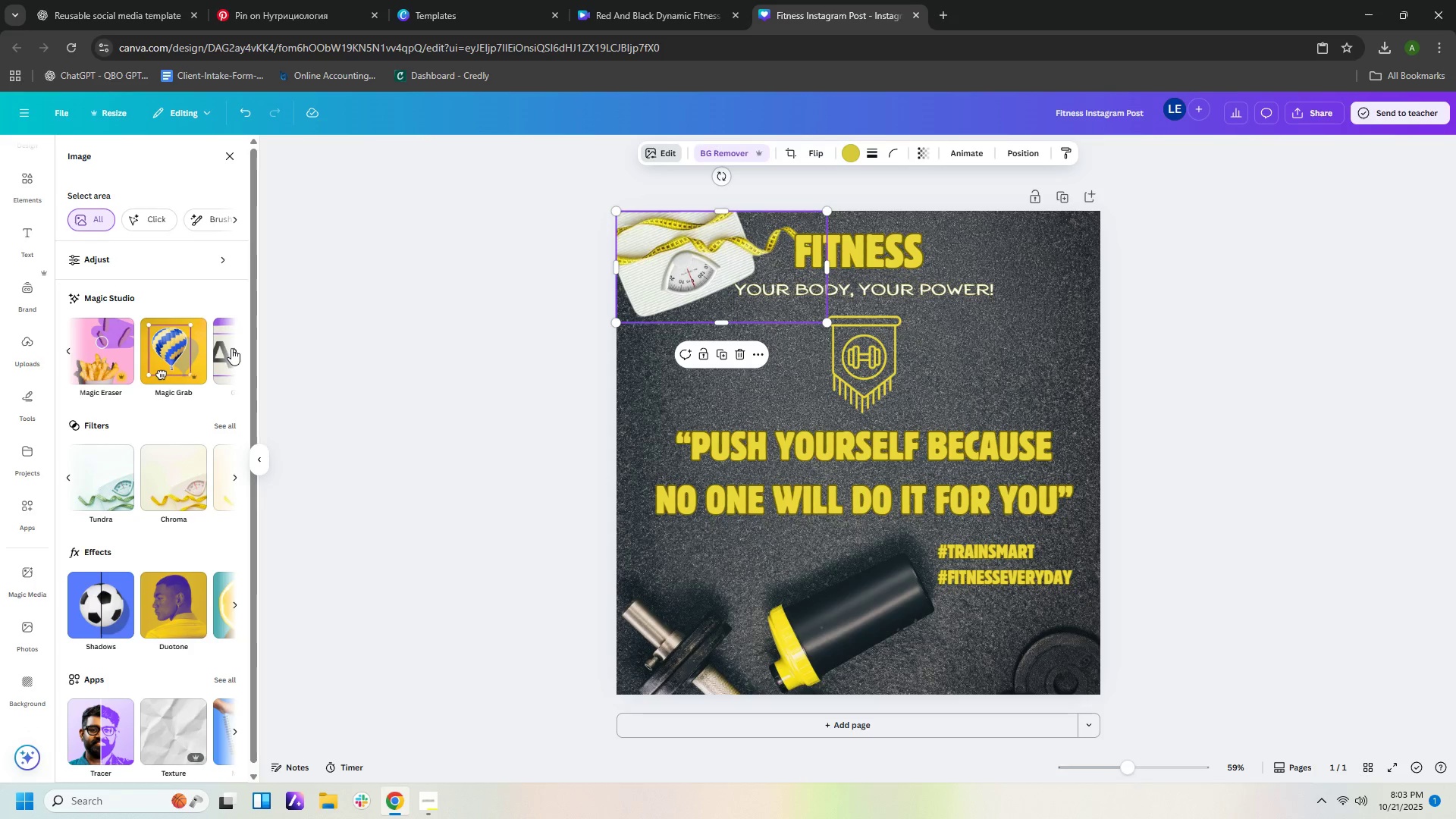 
left_click([71, 344])
 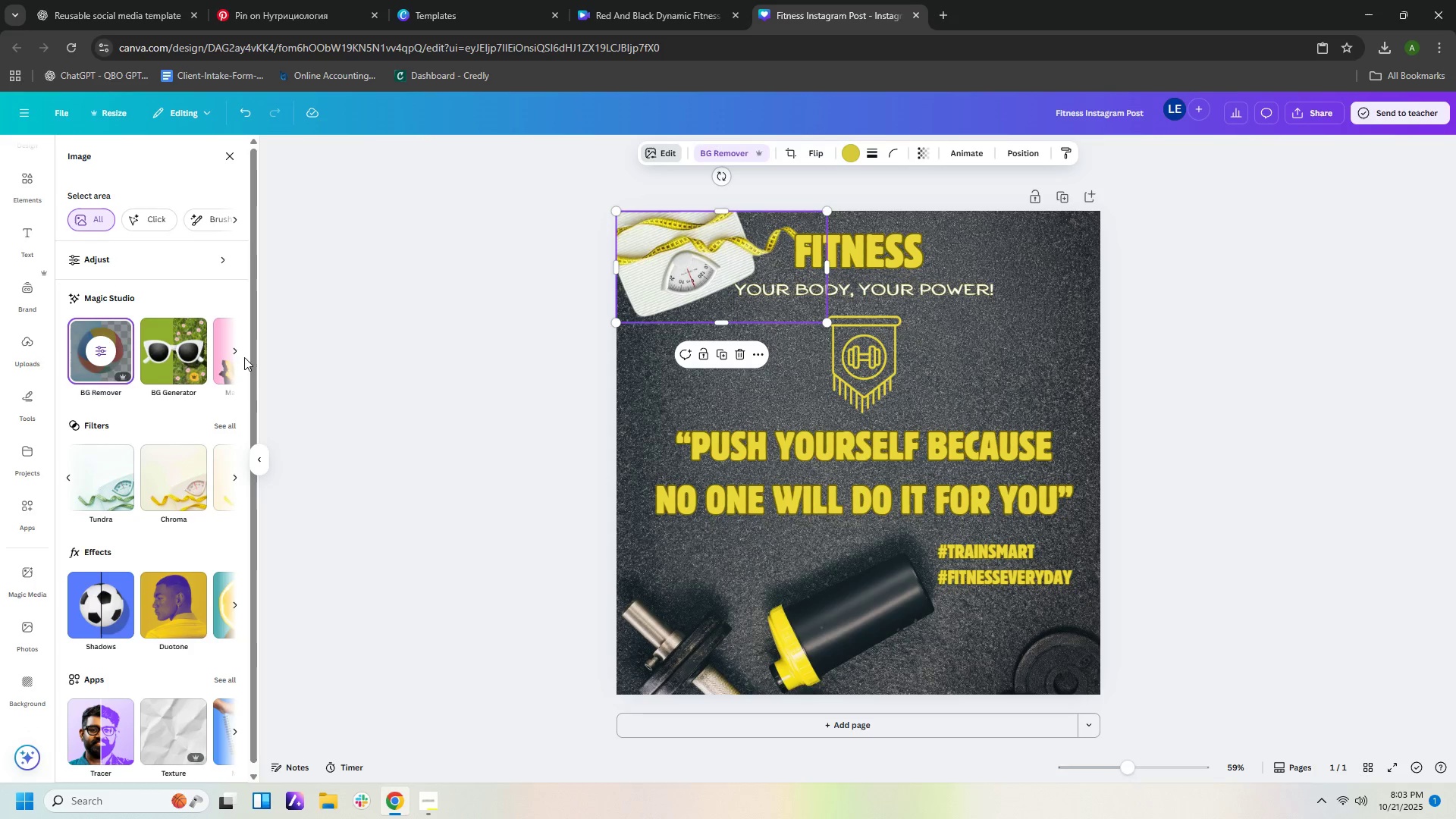 
left_click([234, 351])
 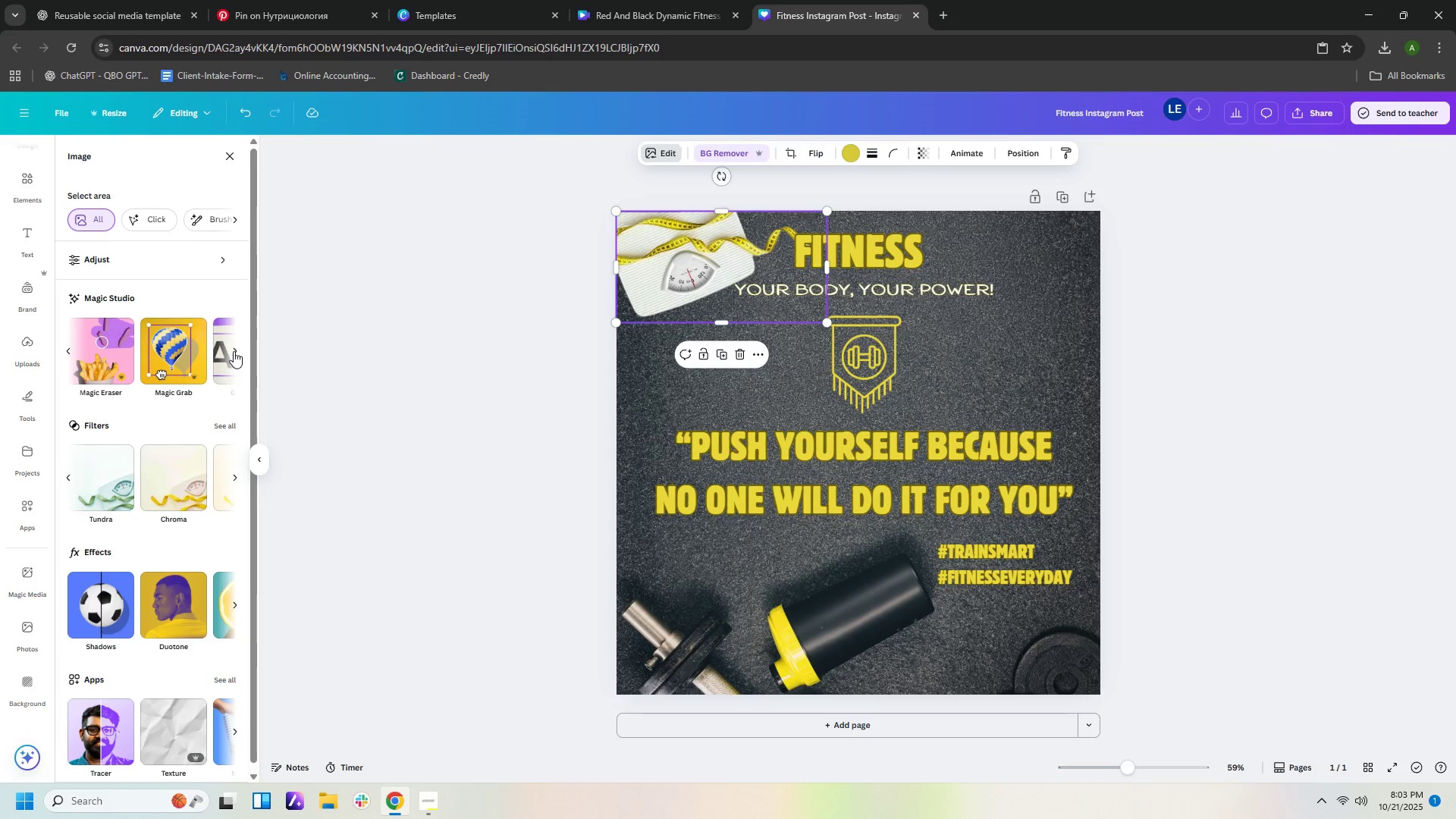 
left_click([234, 351])
 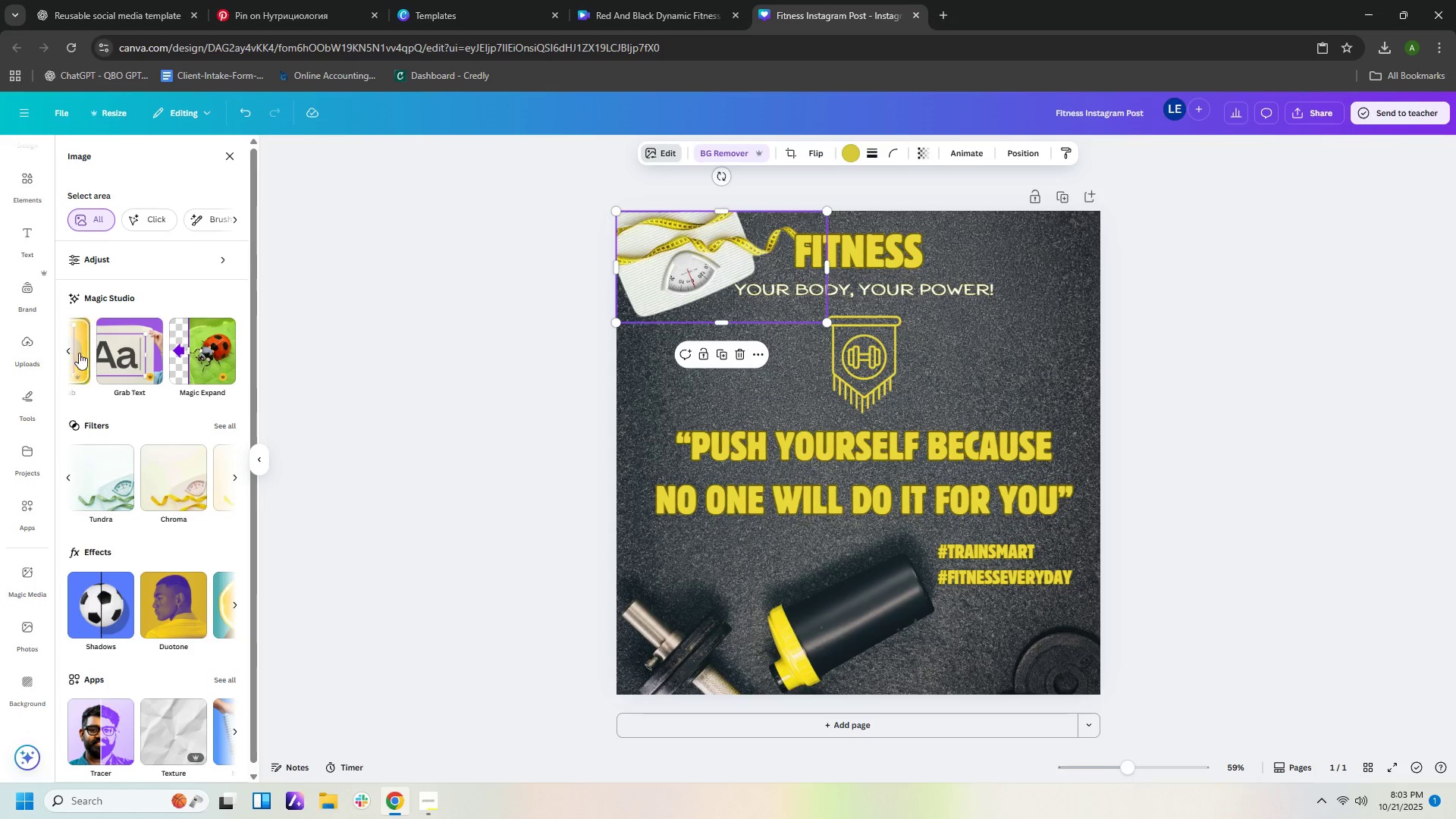 
left_click([67, 351])
 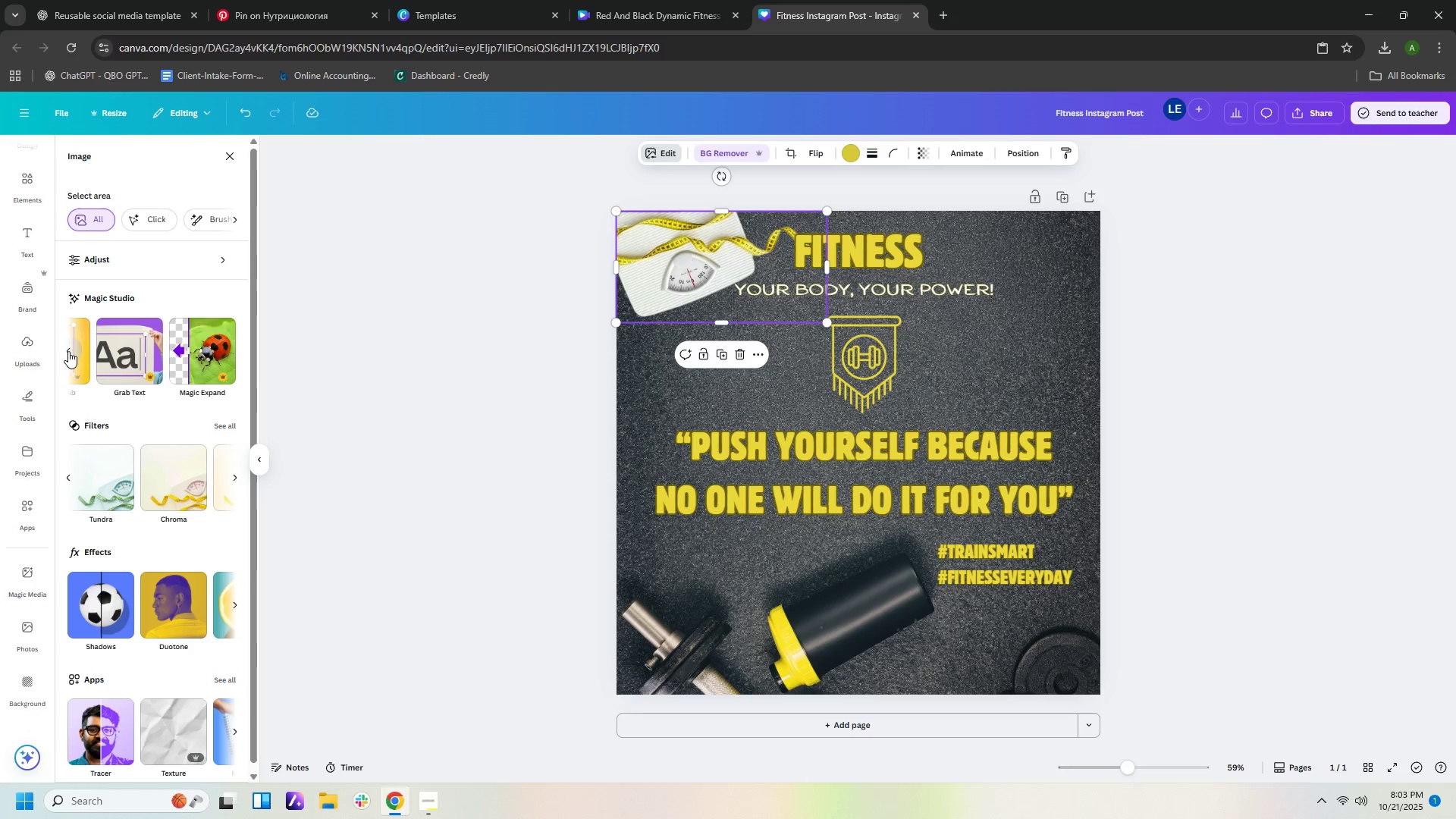 
left_click([68, 350])
 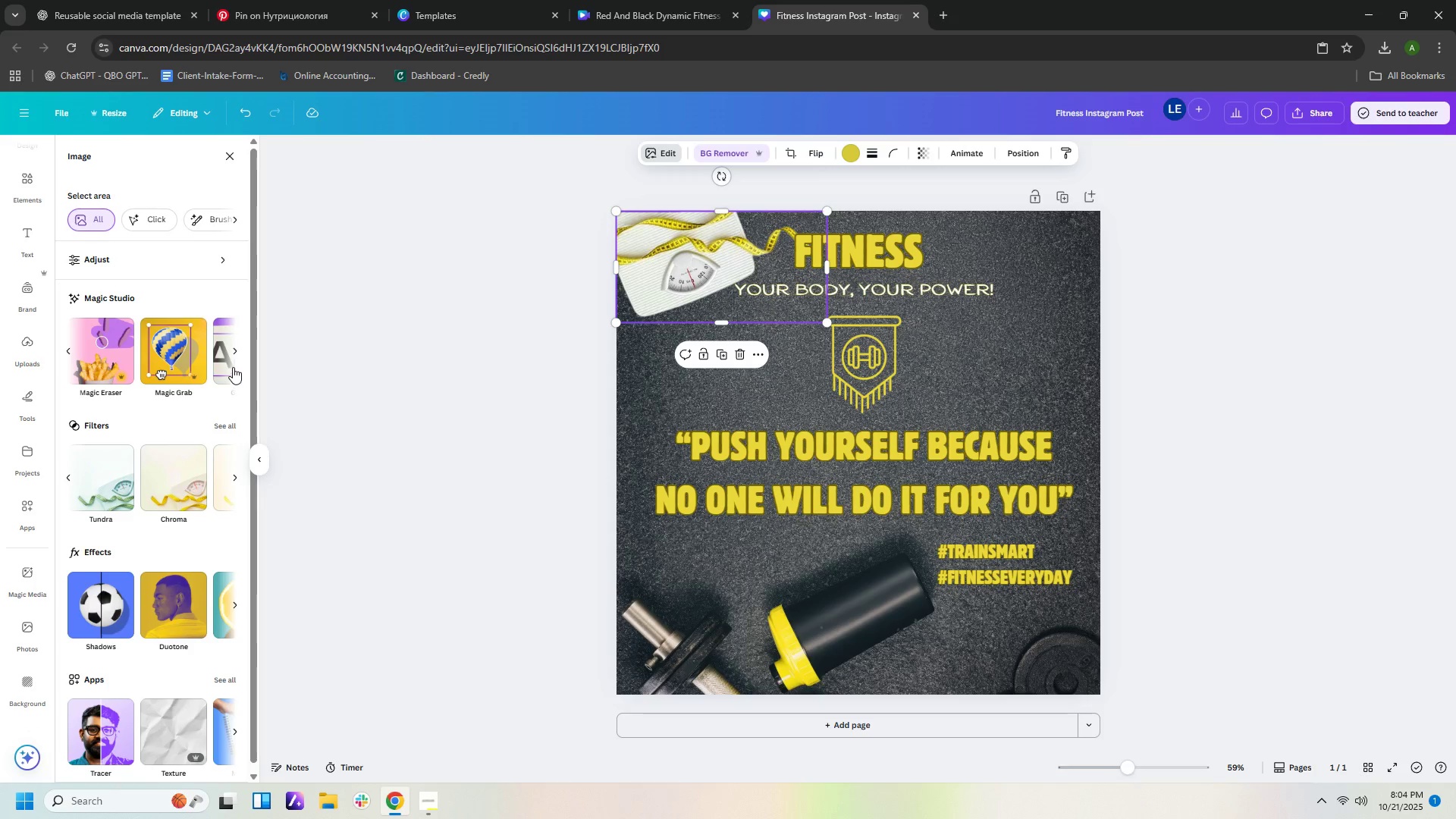 
left_click([235, 348])
 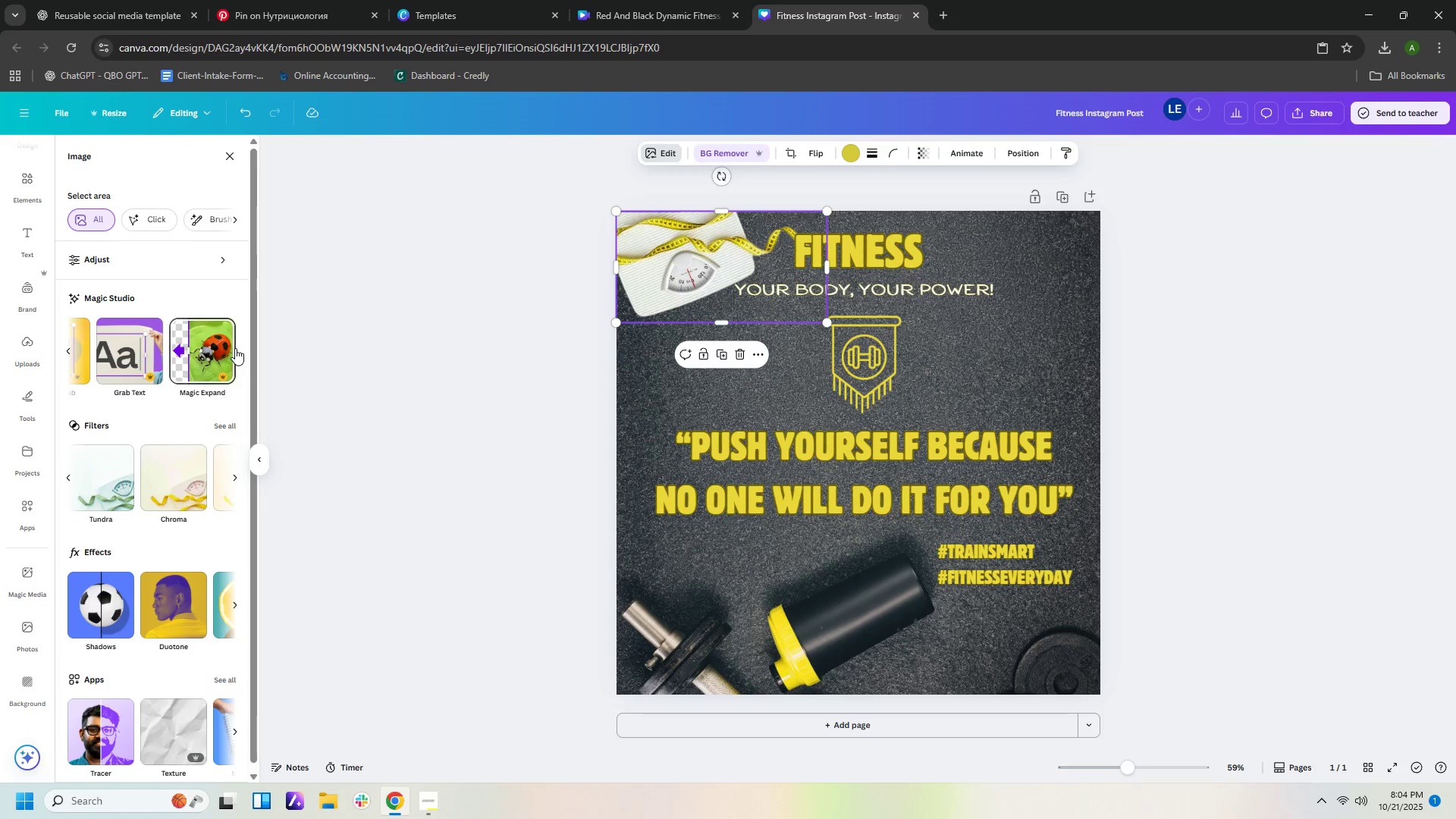 
left_click([235, 348])
 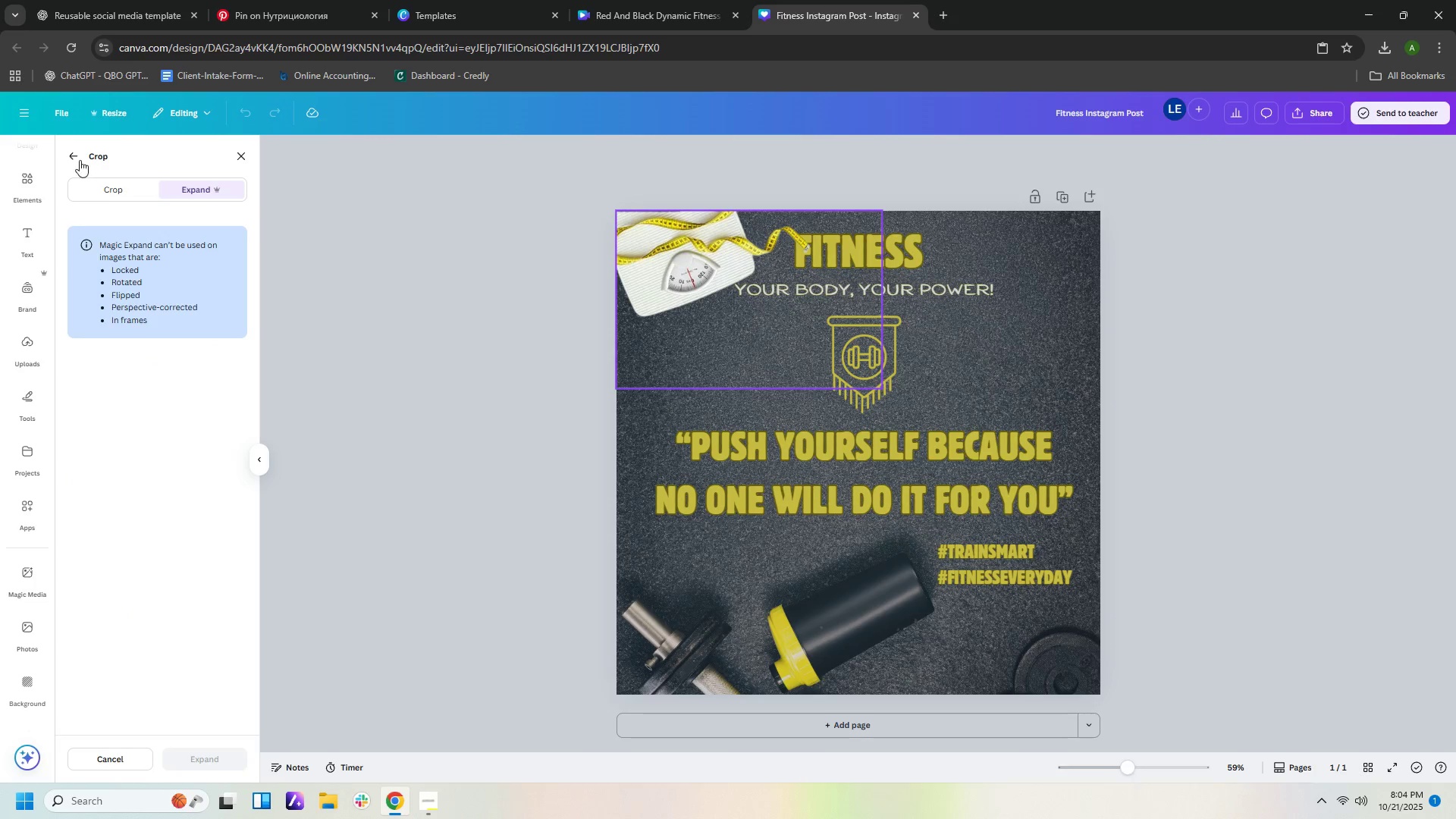 
left_click([74, 157])
 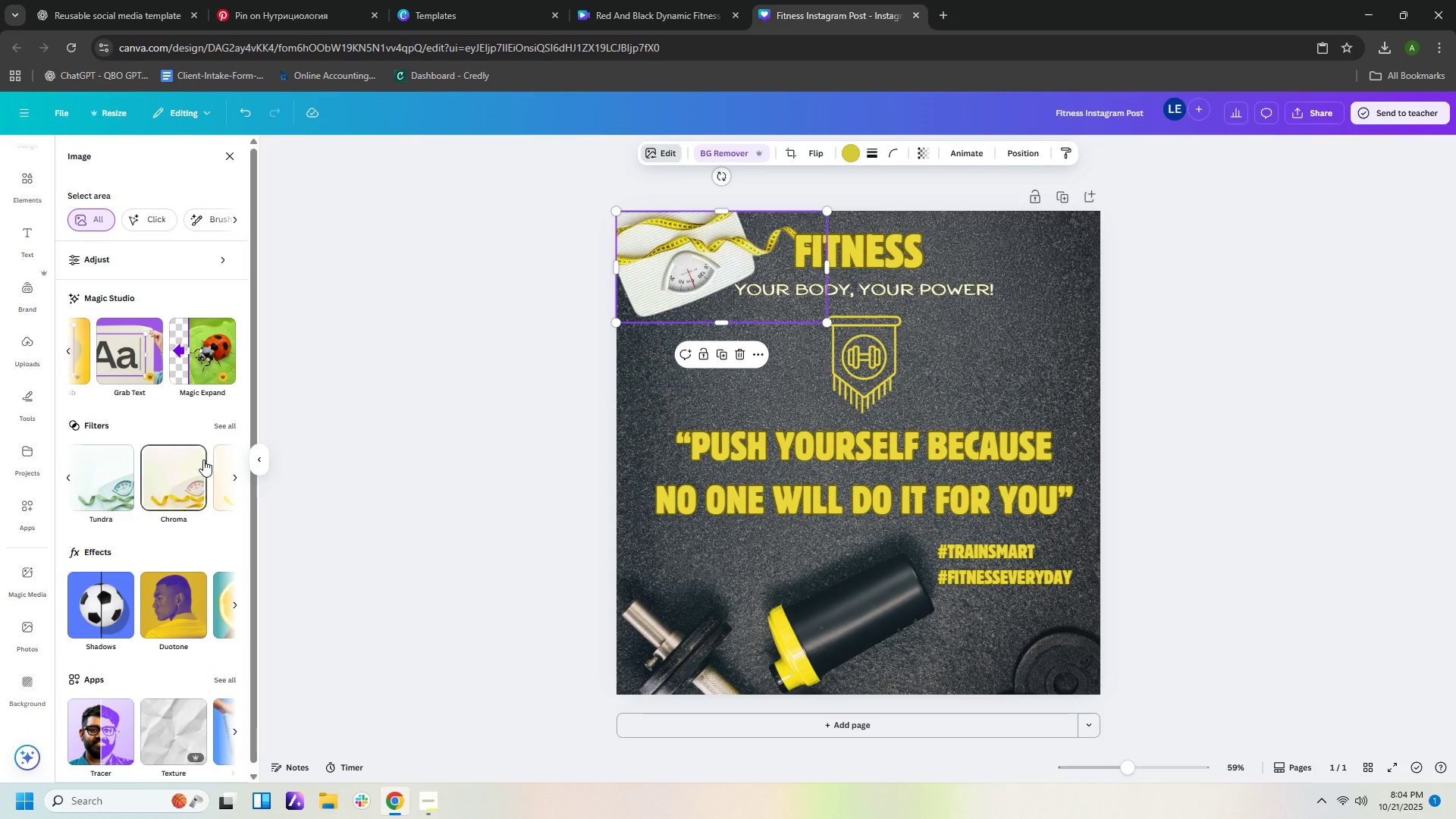 
scroll: coordinate [203, 463], scroll_direction: down, amount: 2.0
 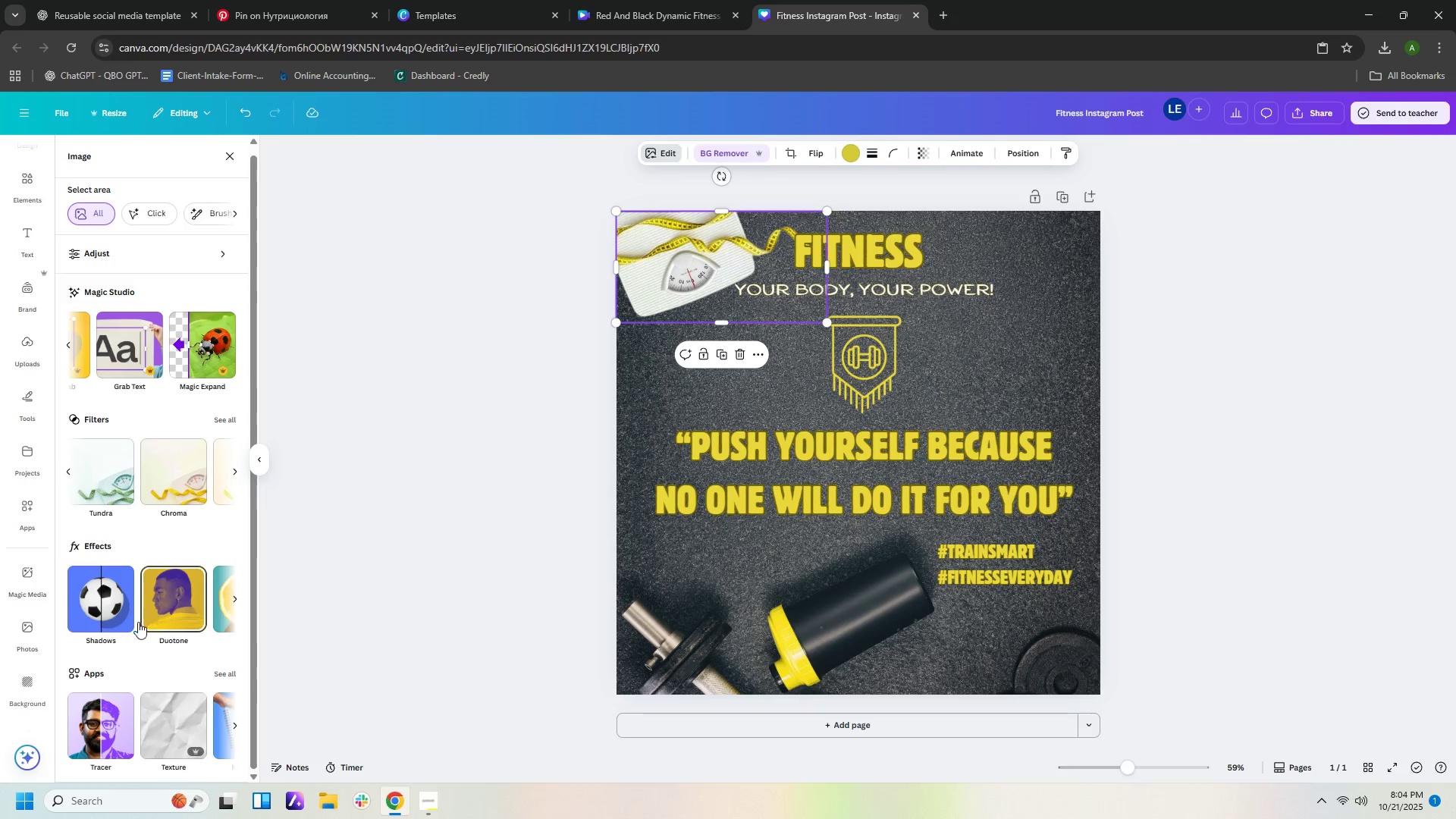 
left_click([111, 617])
 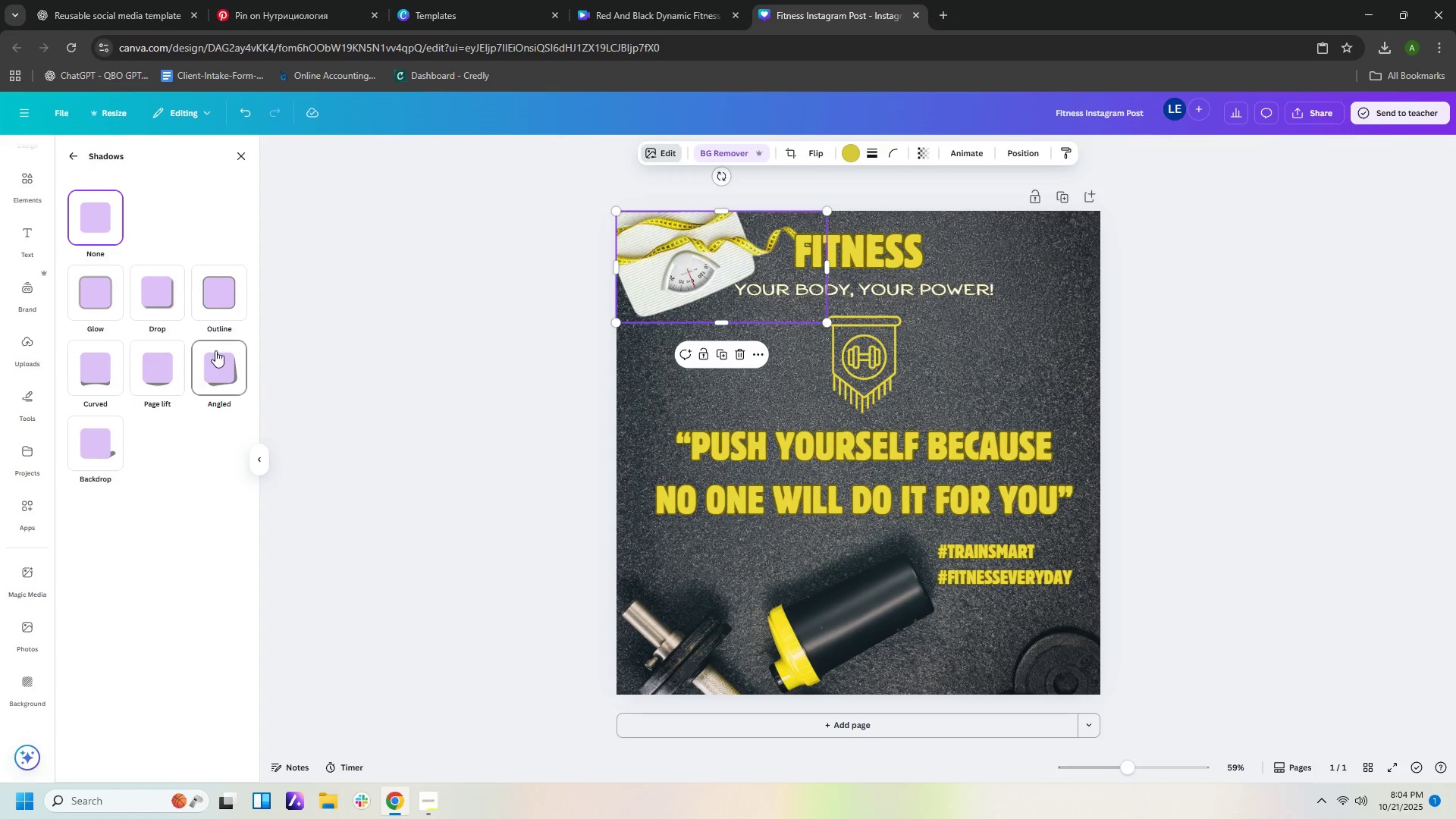 
wait(5.71)
 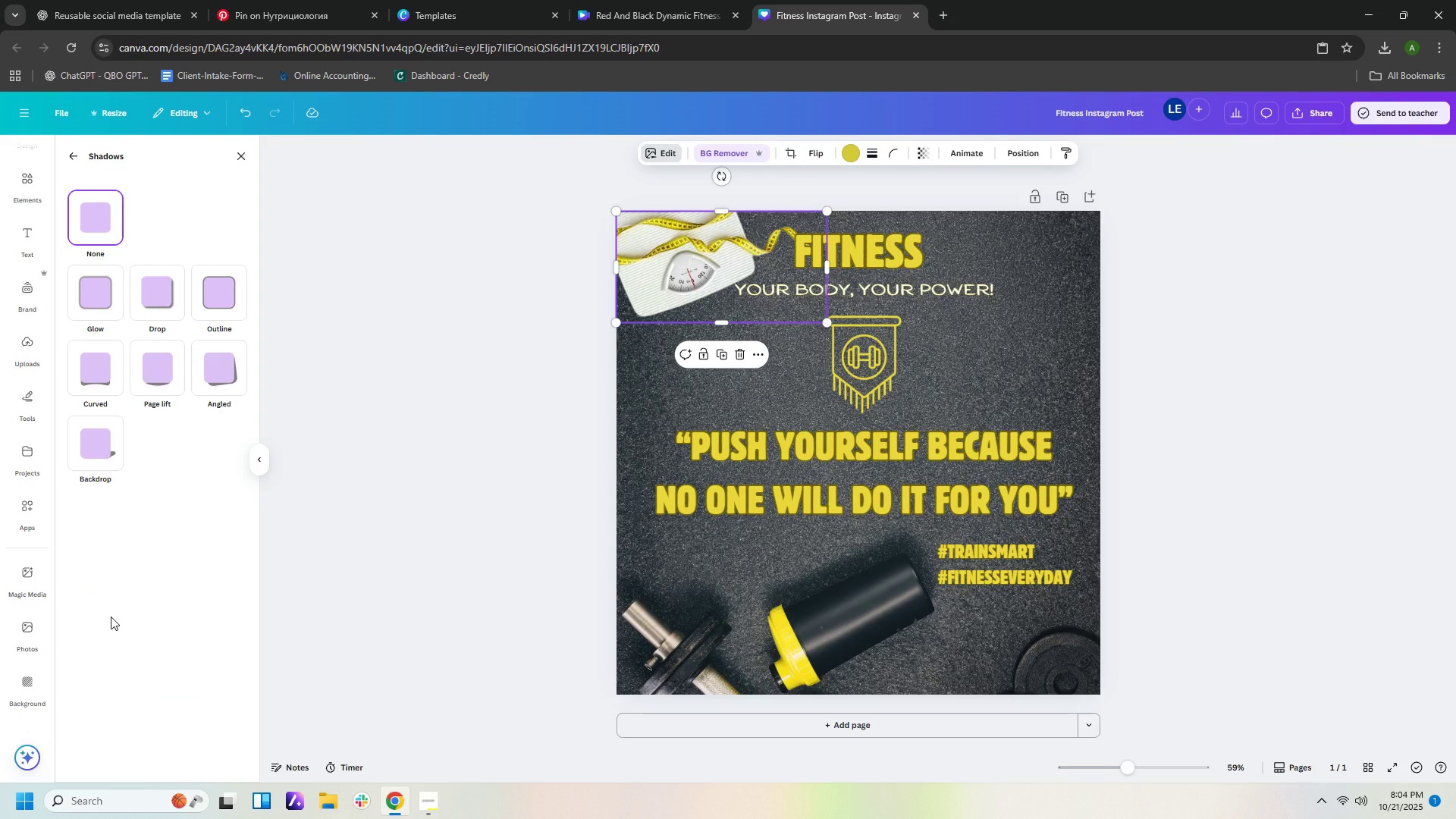 
left_click([218, 359])
 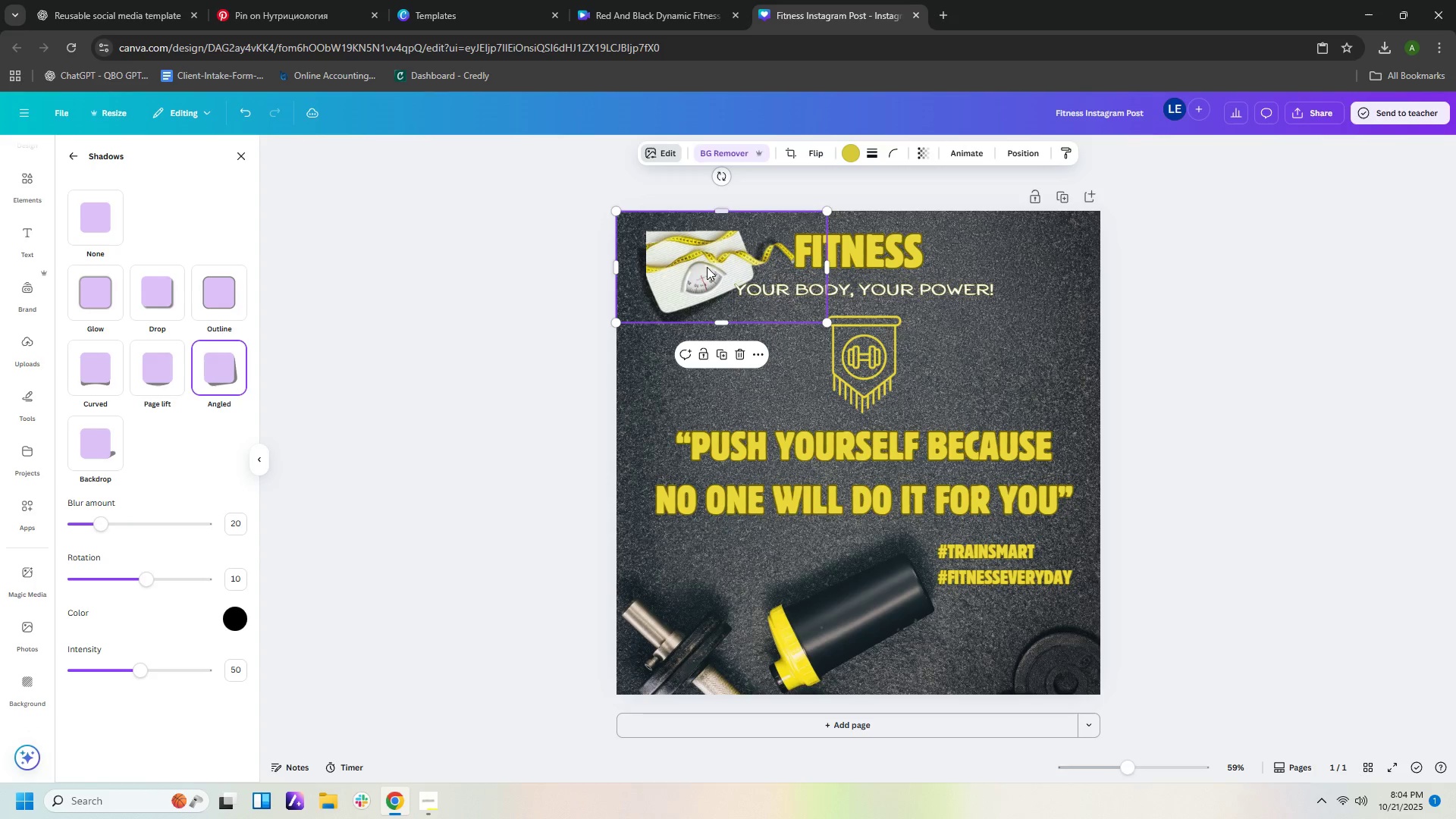 
left_click_drag(start_coordinate=[686, 278], to_coordinate=[657, 256])
 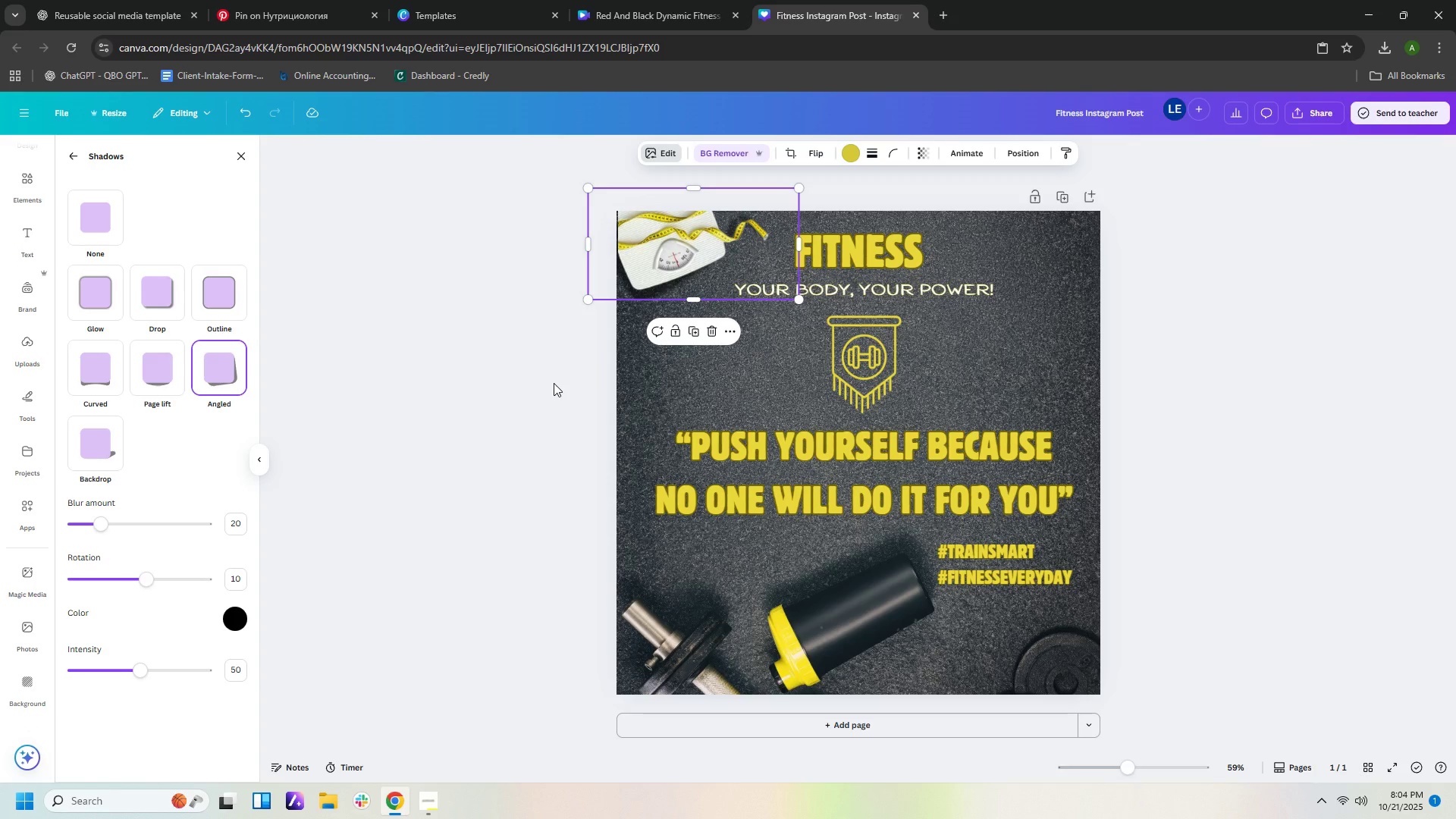 
left_click([554, 383])
 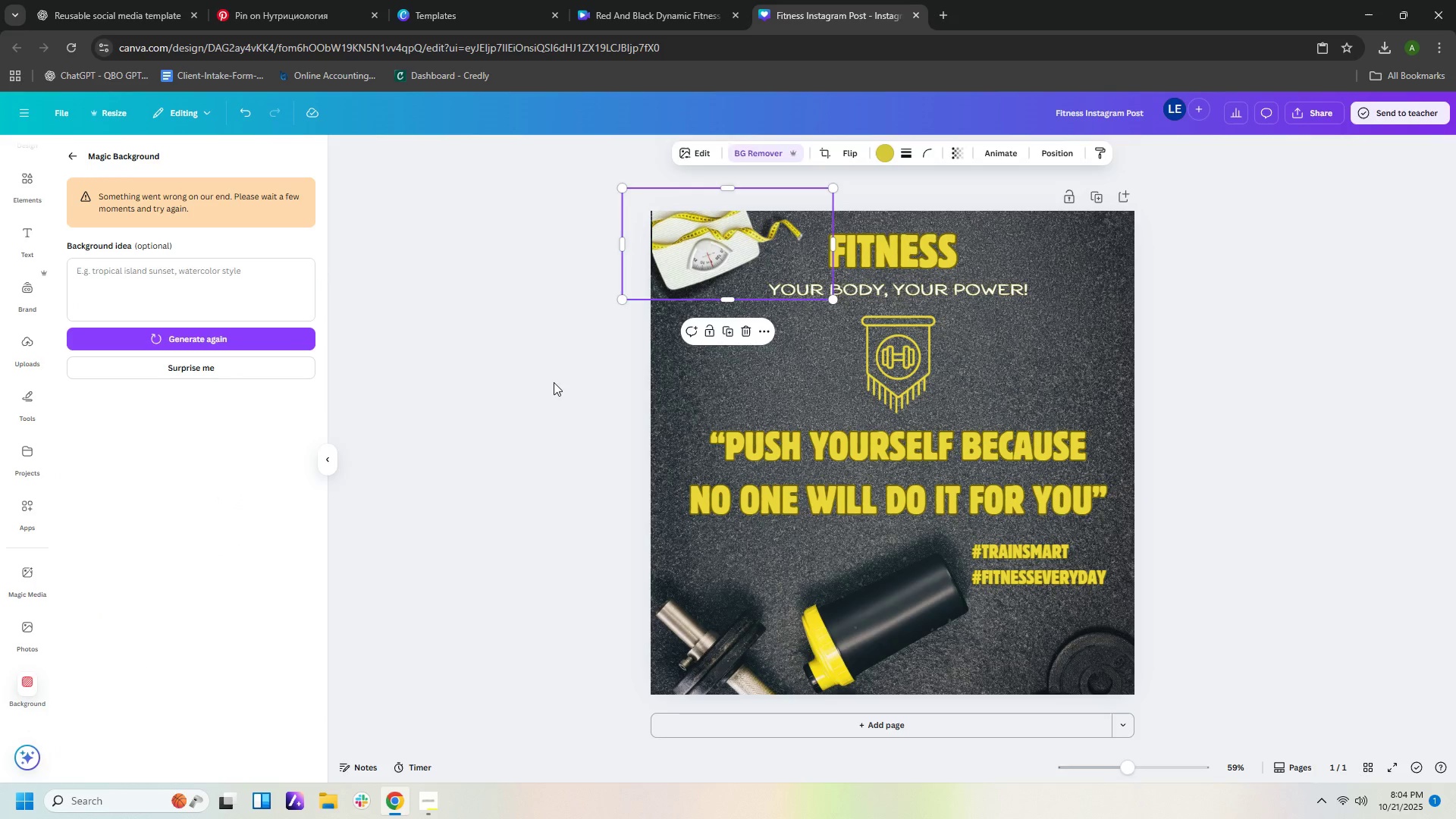 
left_click([554, 382])
 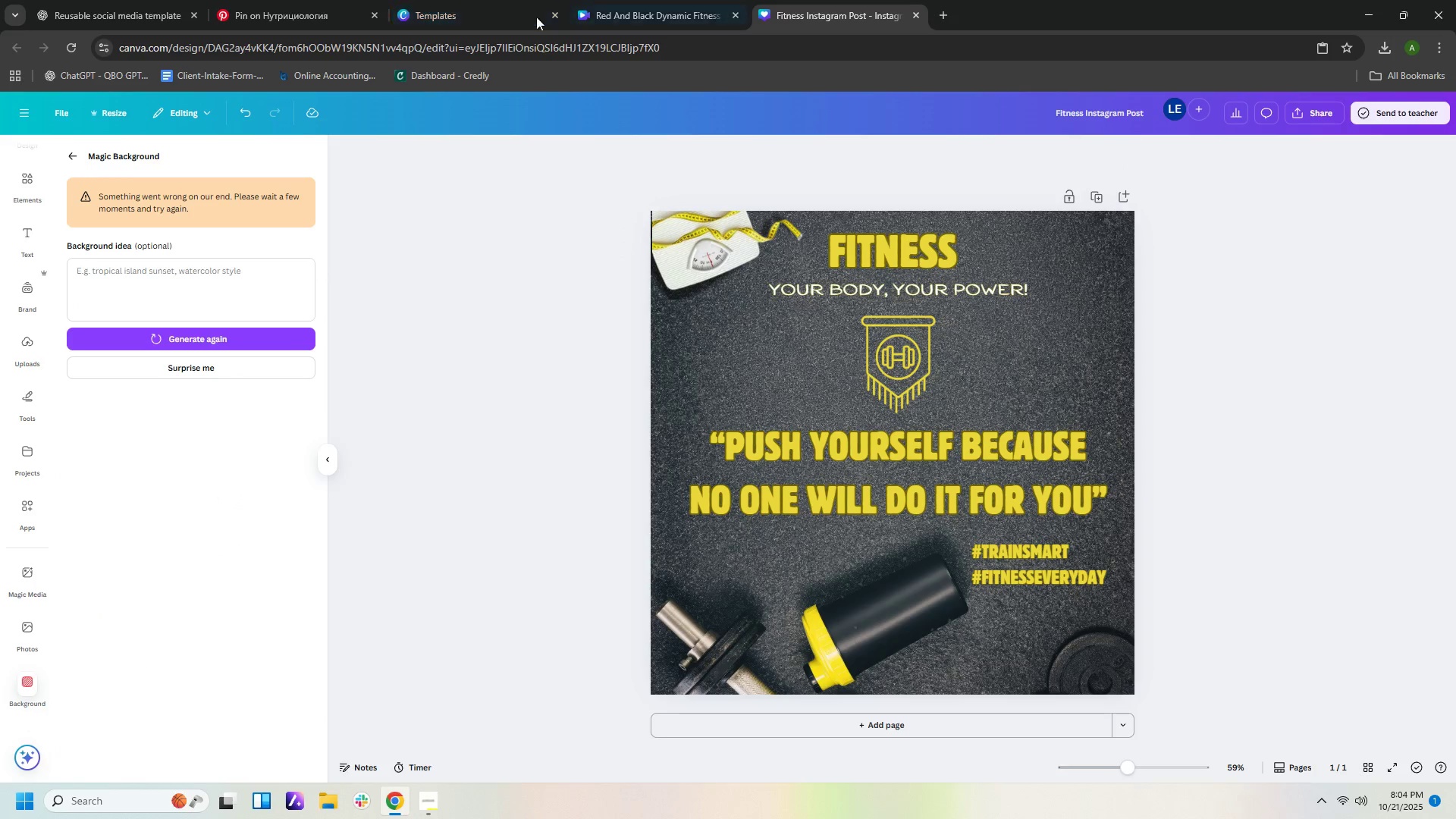 
left_click([137, 10])
 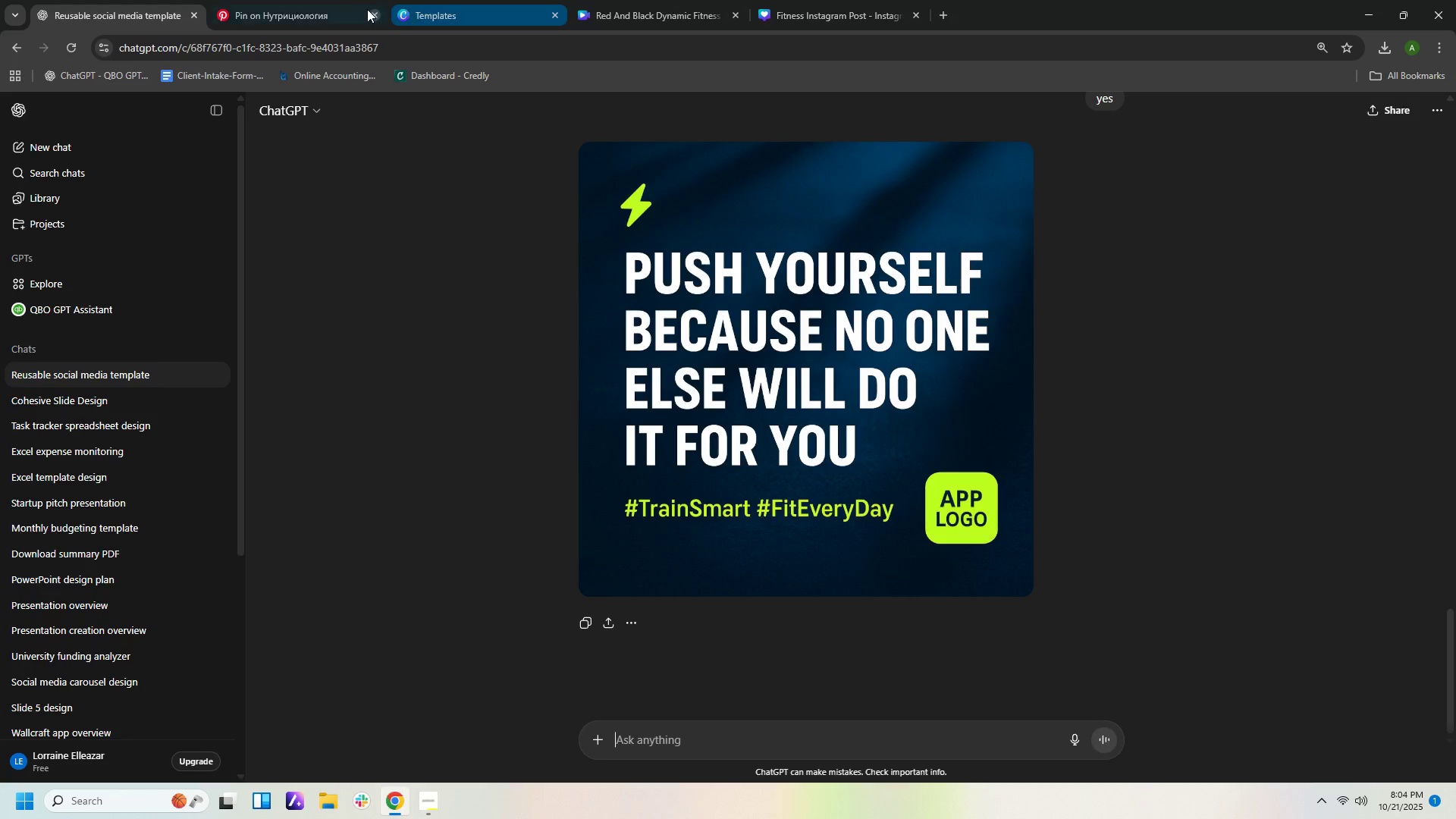 
left_click([325, 9])
 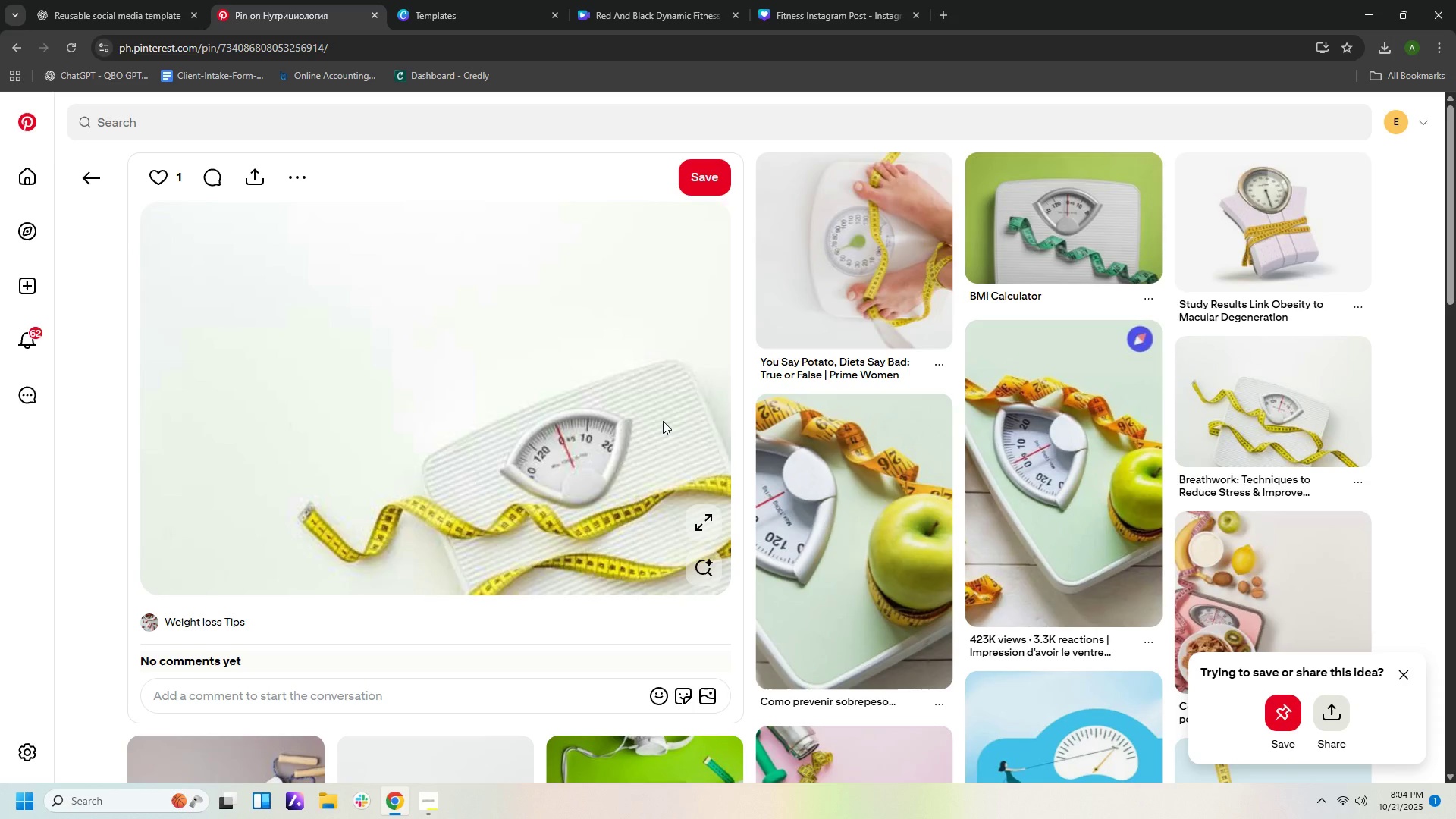 
scroll: coordinate [667, 424], scroll_direction: down, amount: 24.0
 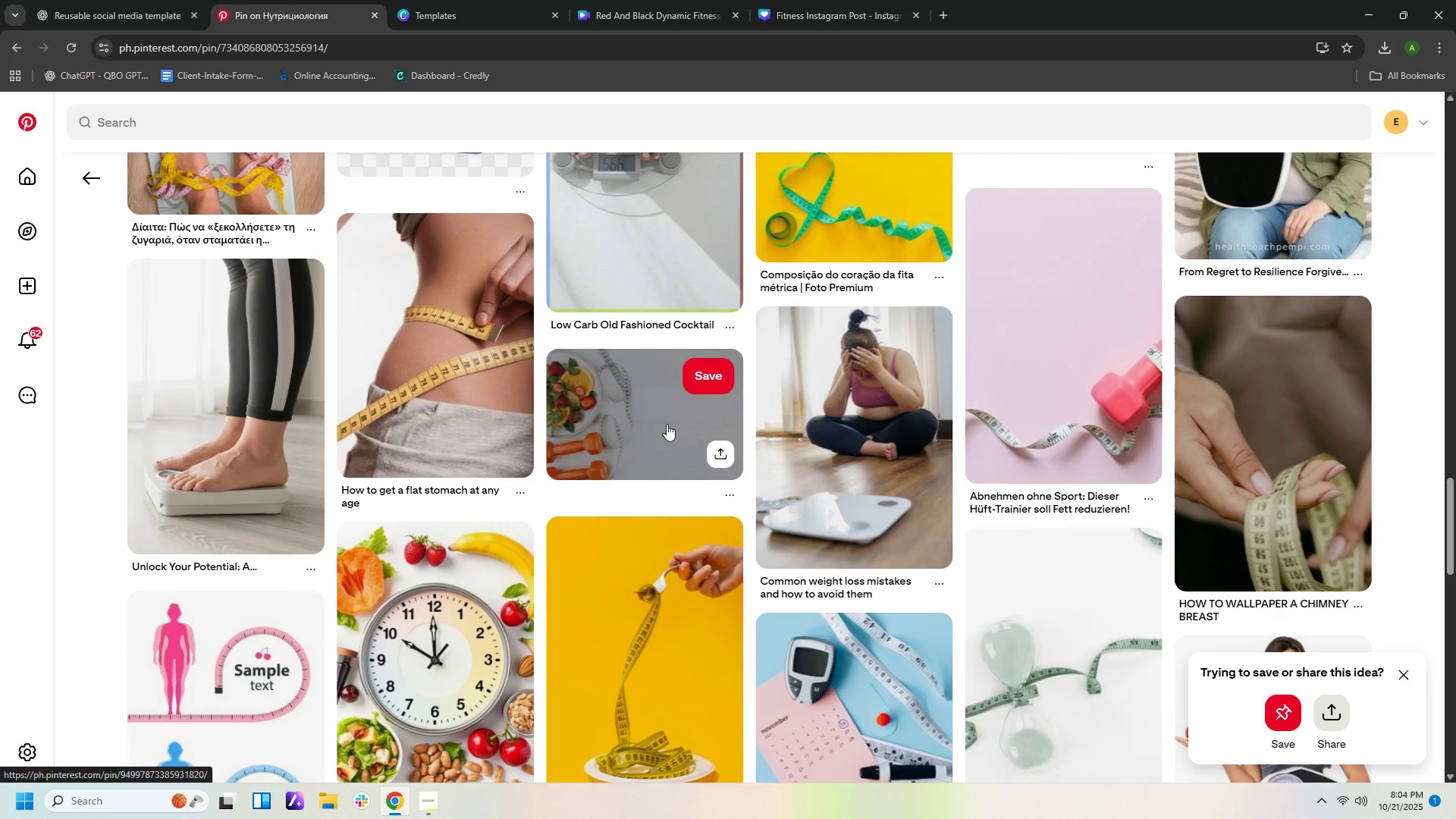 
scroll: coordinate [669, 425], scroll_direction: down, amount: 11.0
 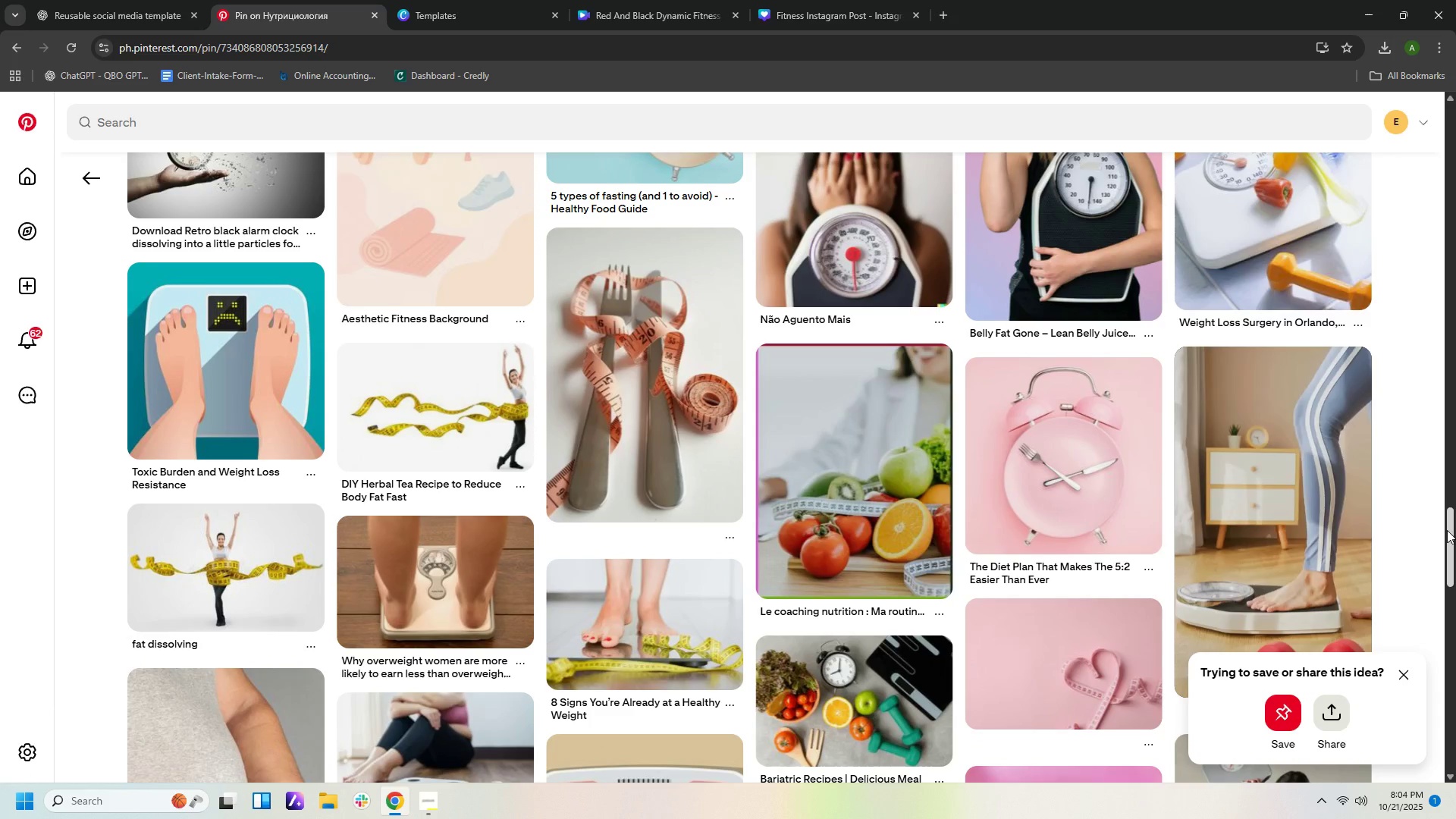 
left_click_drag(start_coordinate=[1449, 533], to_coordinate=[1447, 111])
 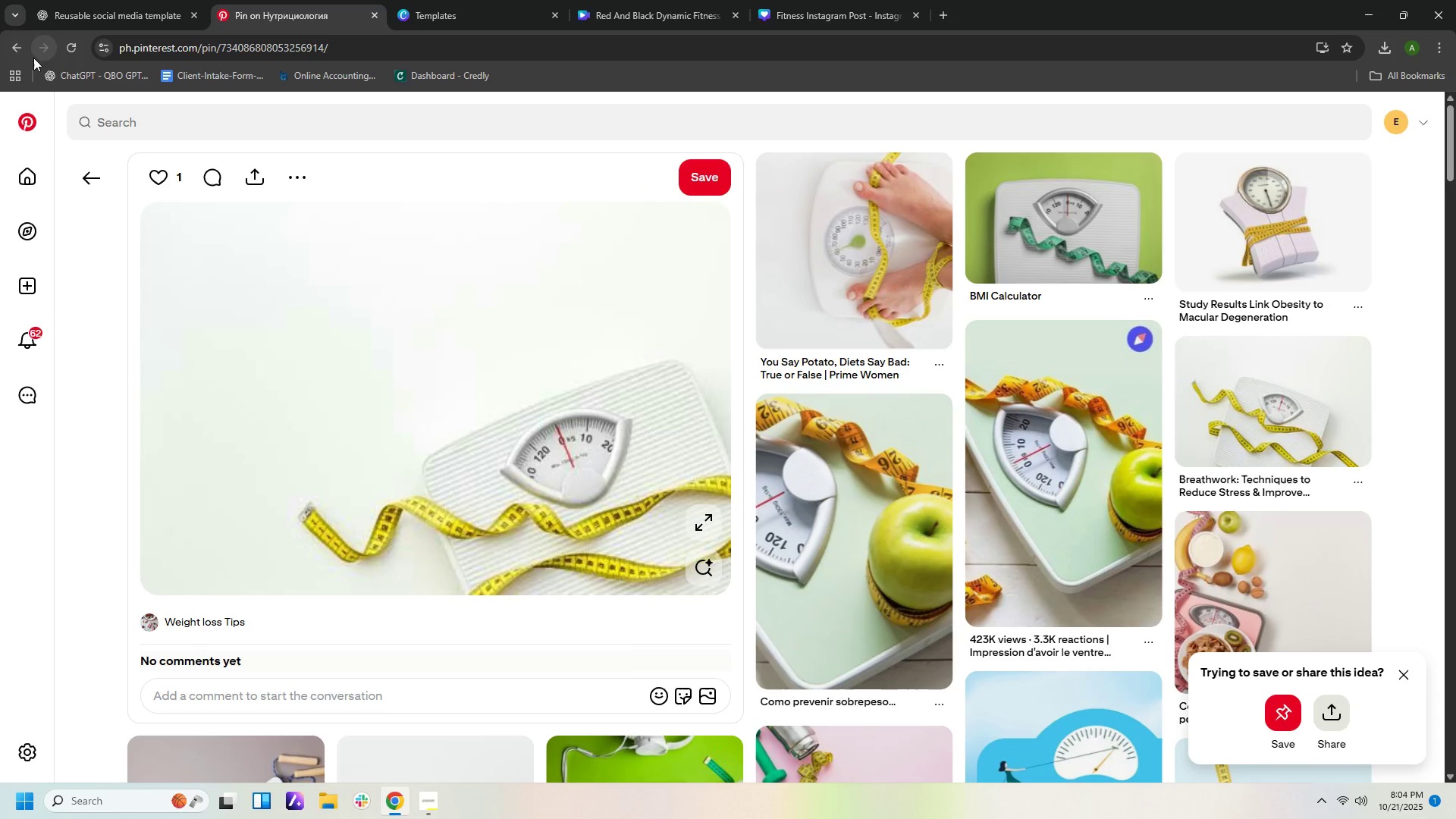 
left_click([24, 55])
 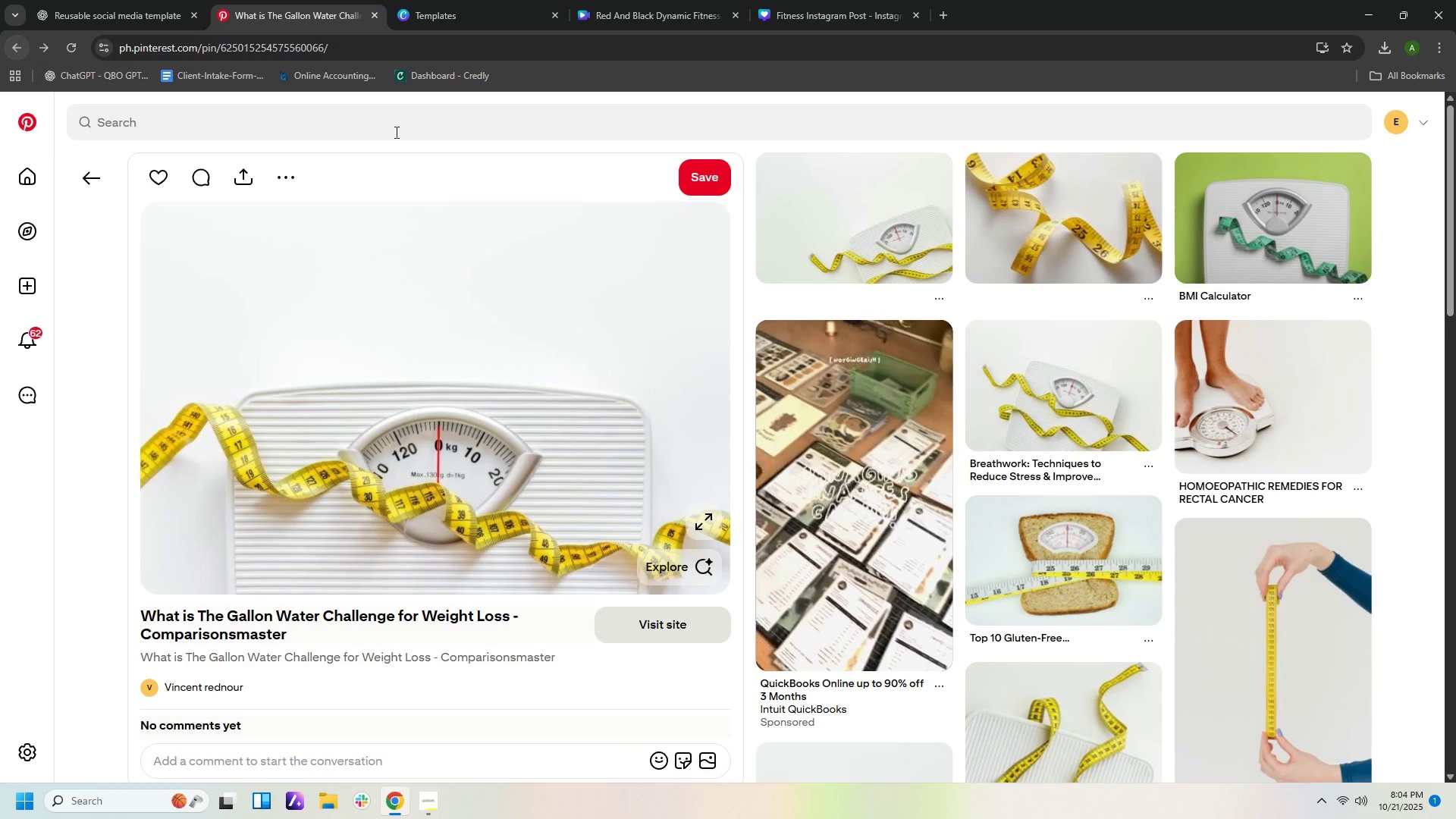 
scroll: coordinate [694, 472], scroll_direction: down, amount: 4.0
 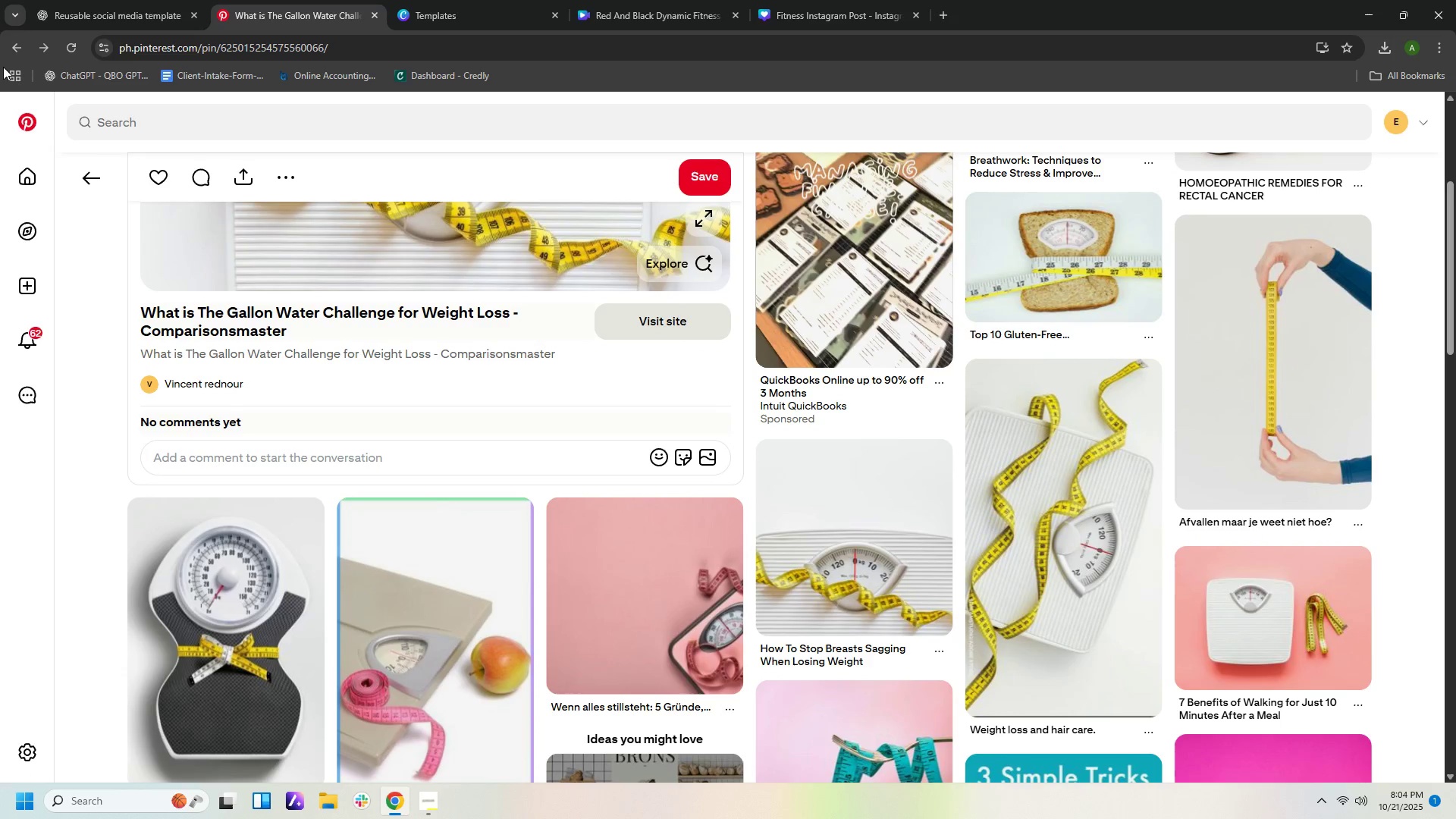 
left_click([14, 46])
 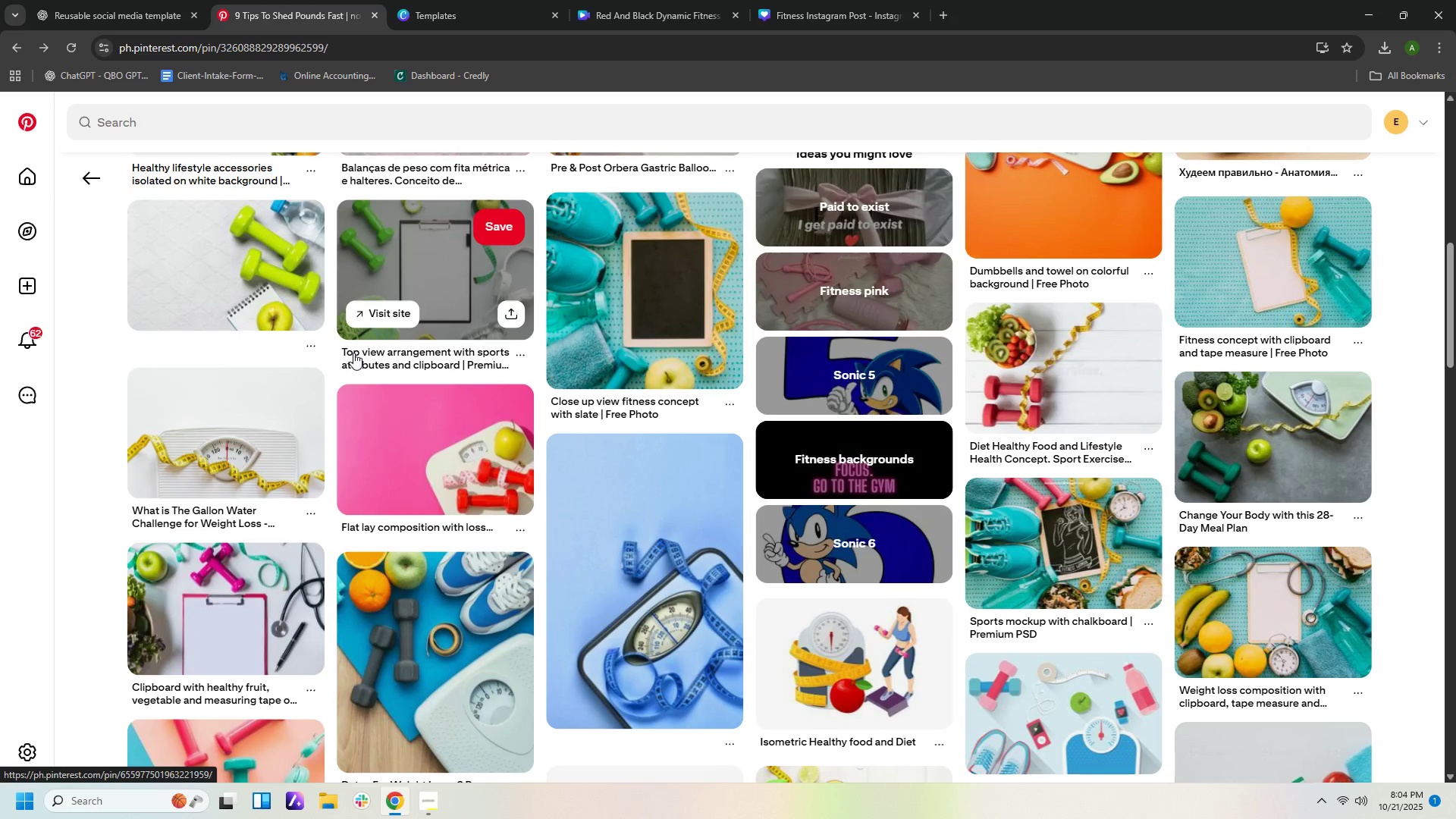 
scroll: coordinate [353, 353], scroll_direction: up, amount: 2.0
 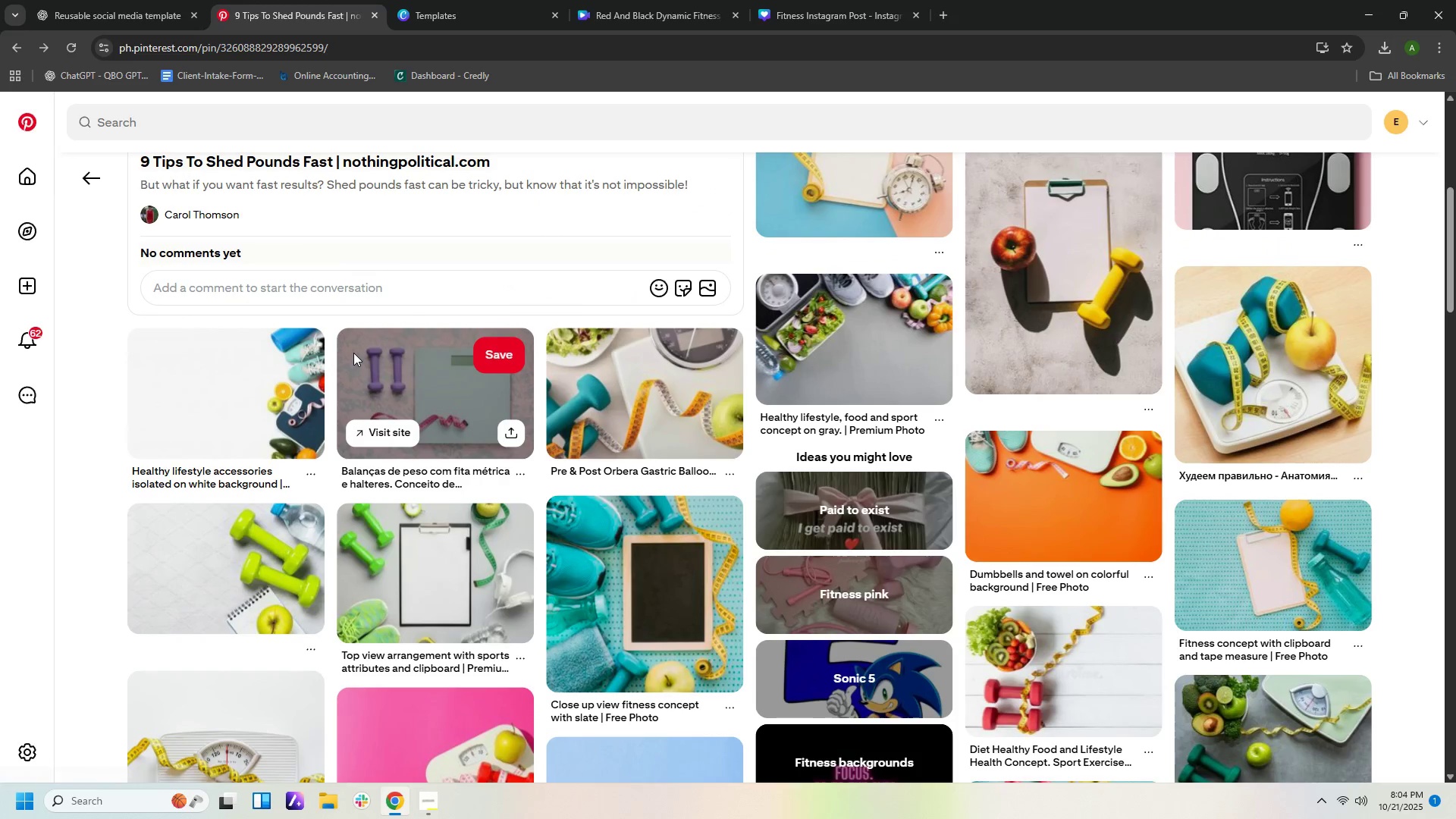 
scroll: coordinate [354, 350], scroll_direction: down, amount: 15.0
 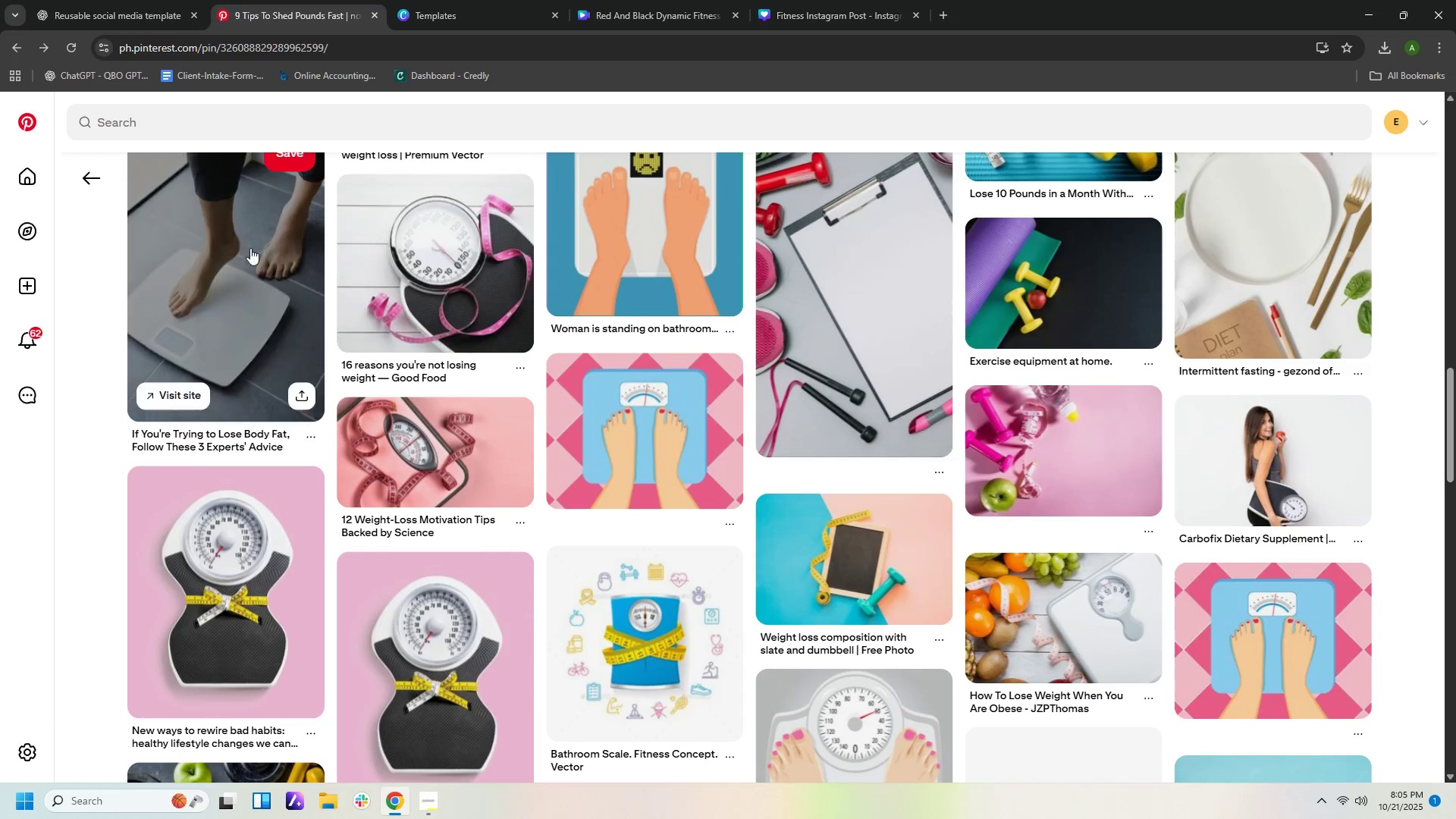 
mouse_move([356, 287])
 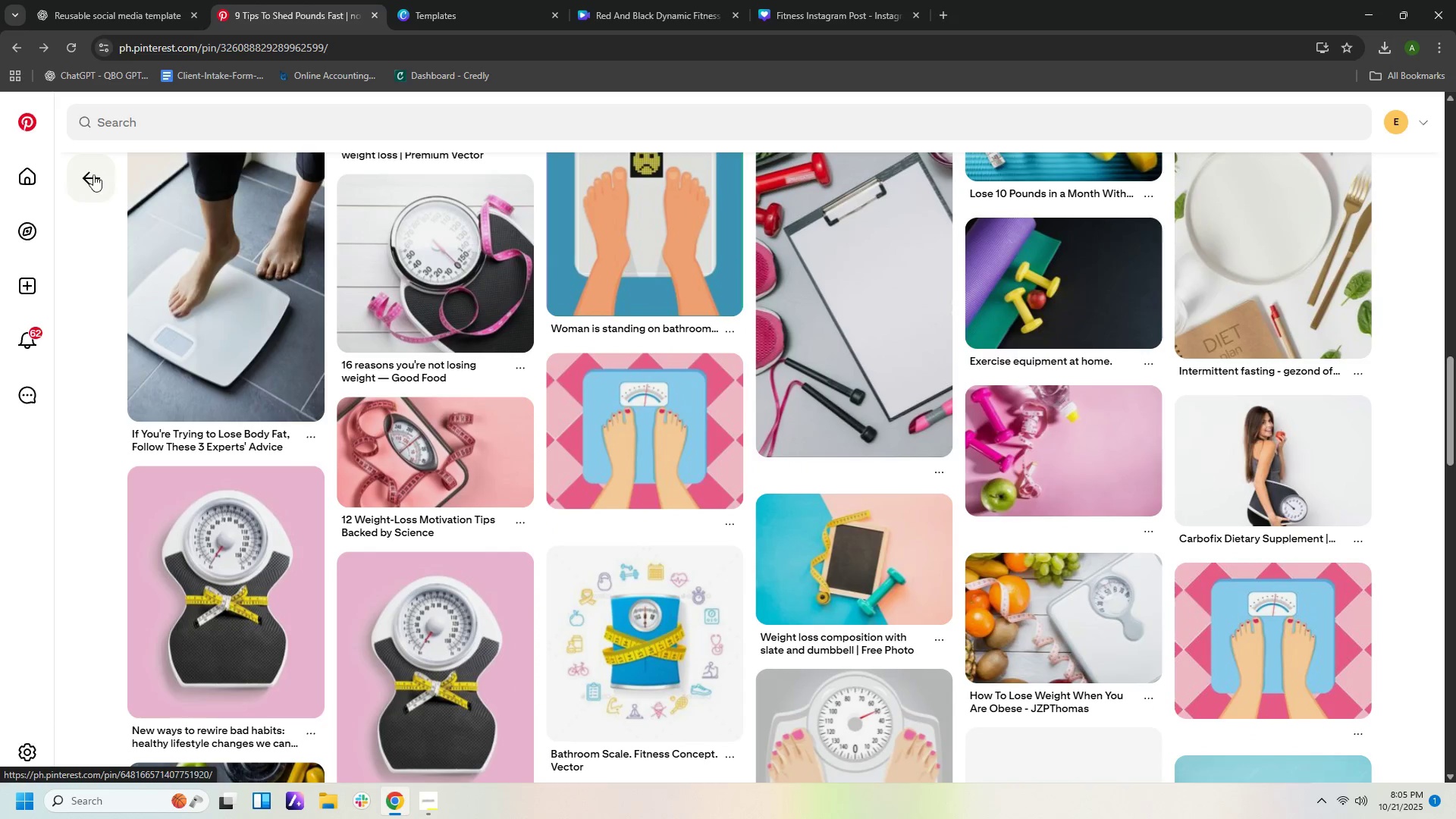 
left_click([92, 174])
 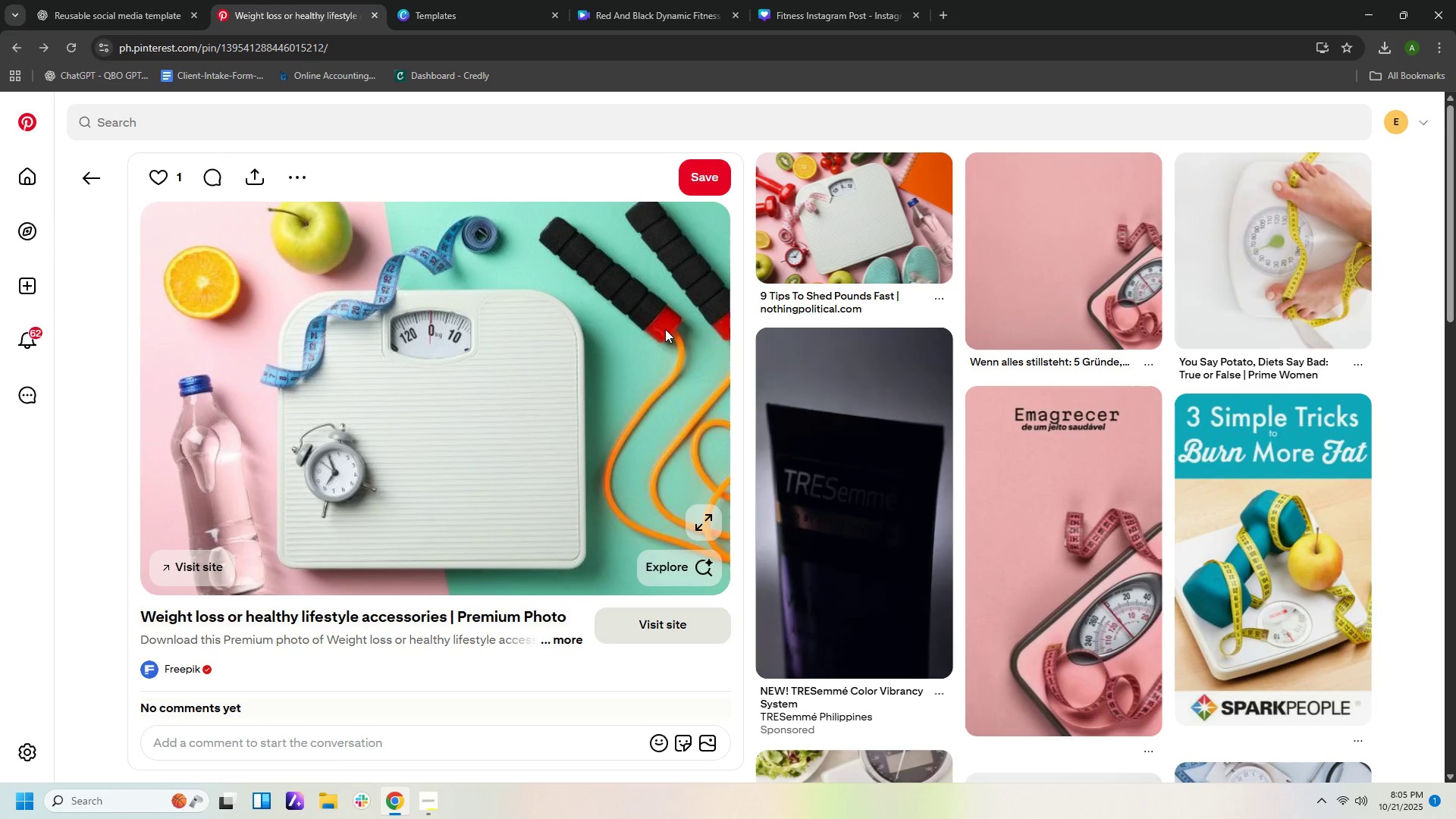 
wait(5.21)
 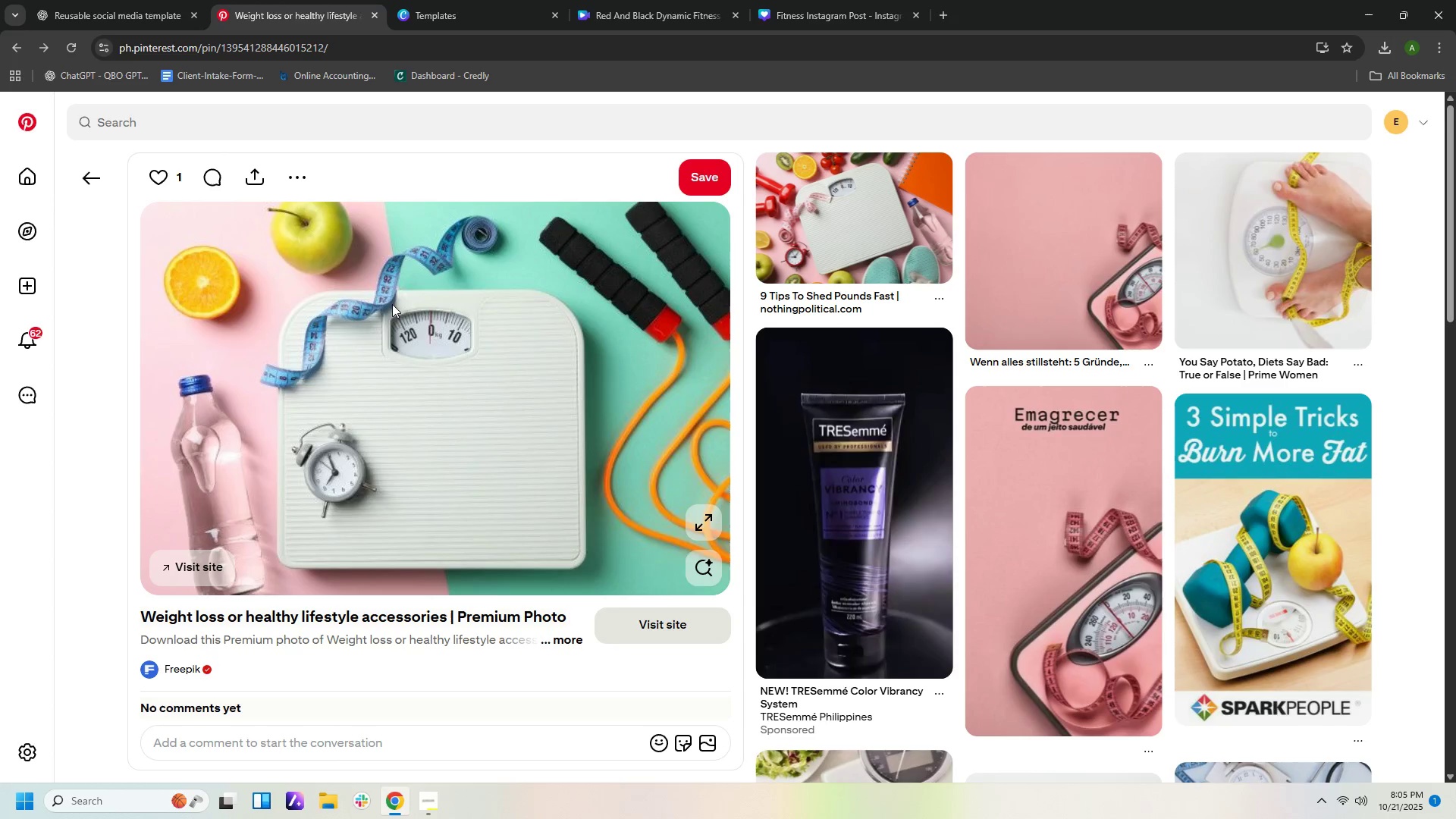 
left_click([665, 329])
 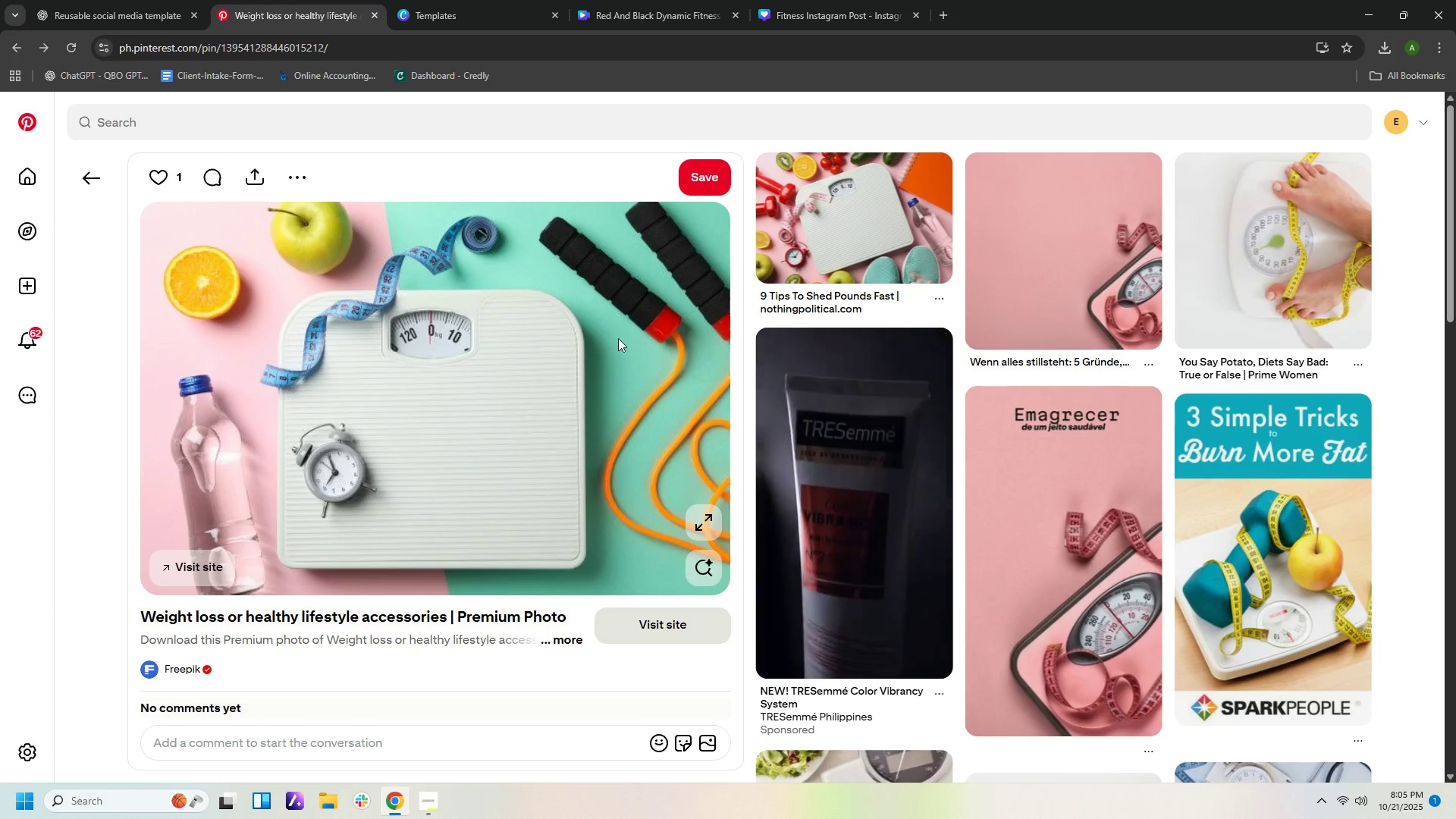 
right_click([616, 338])
 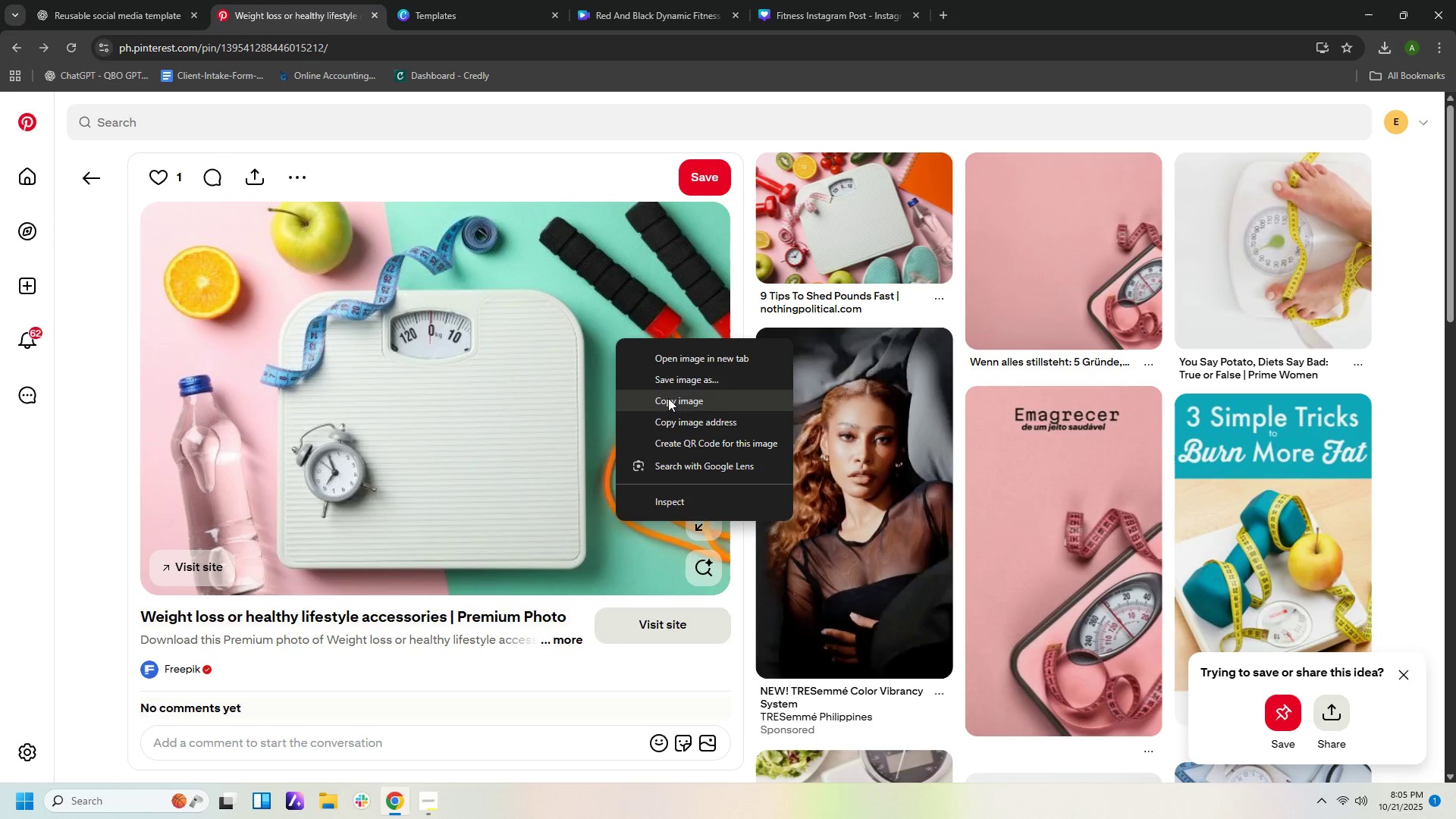 
left_click([669, 399])
 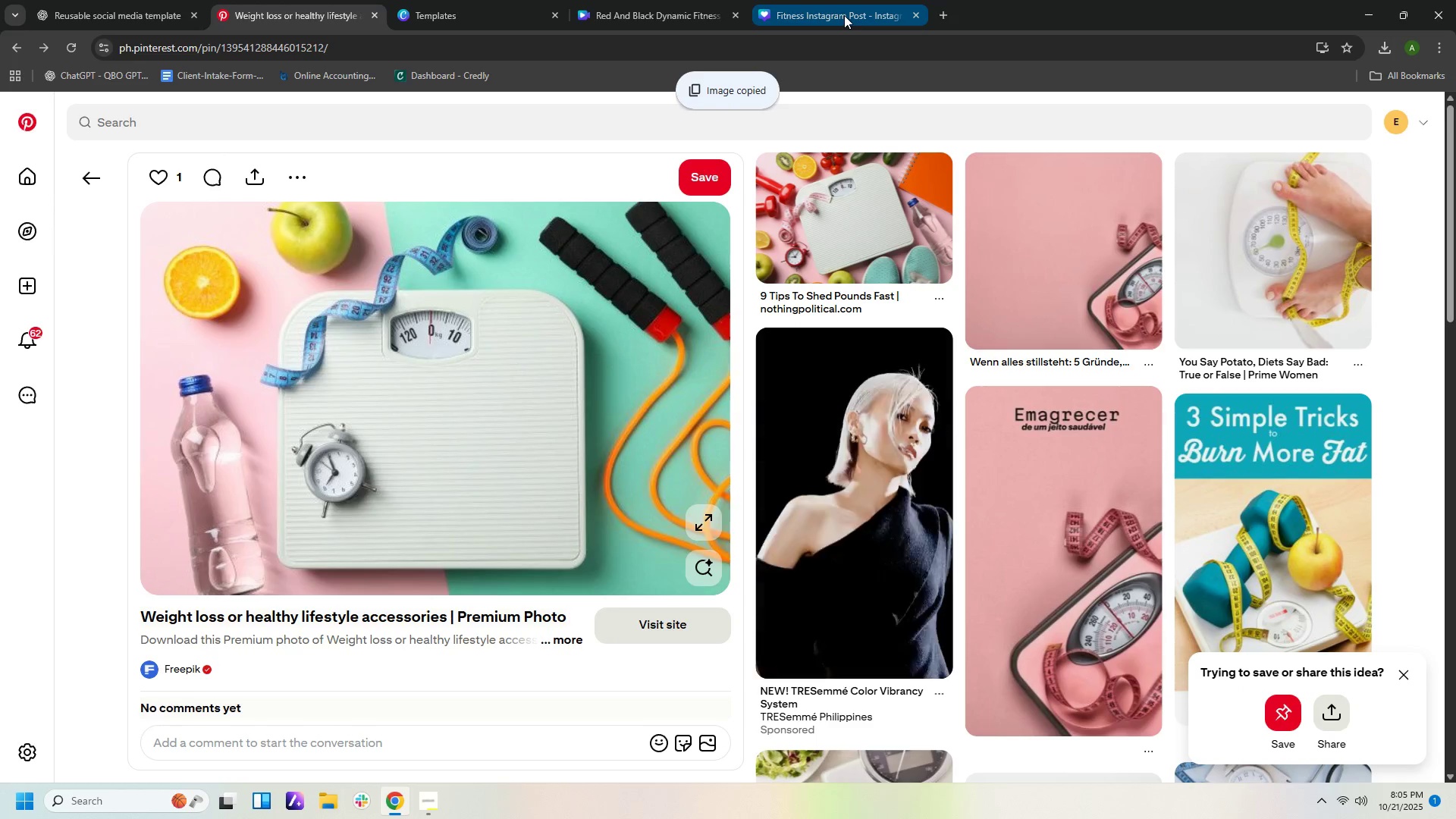 
left_click([844, 15])
 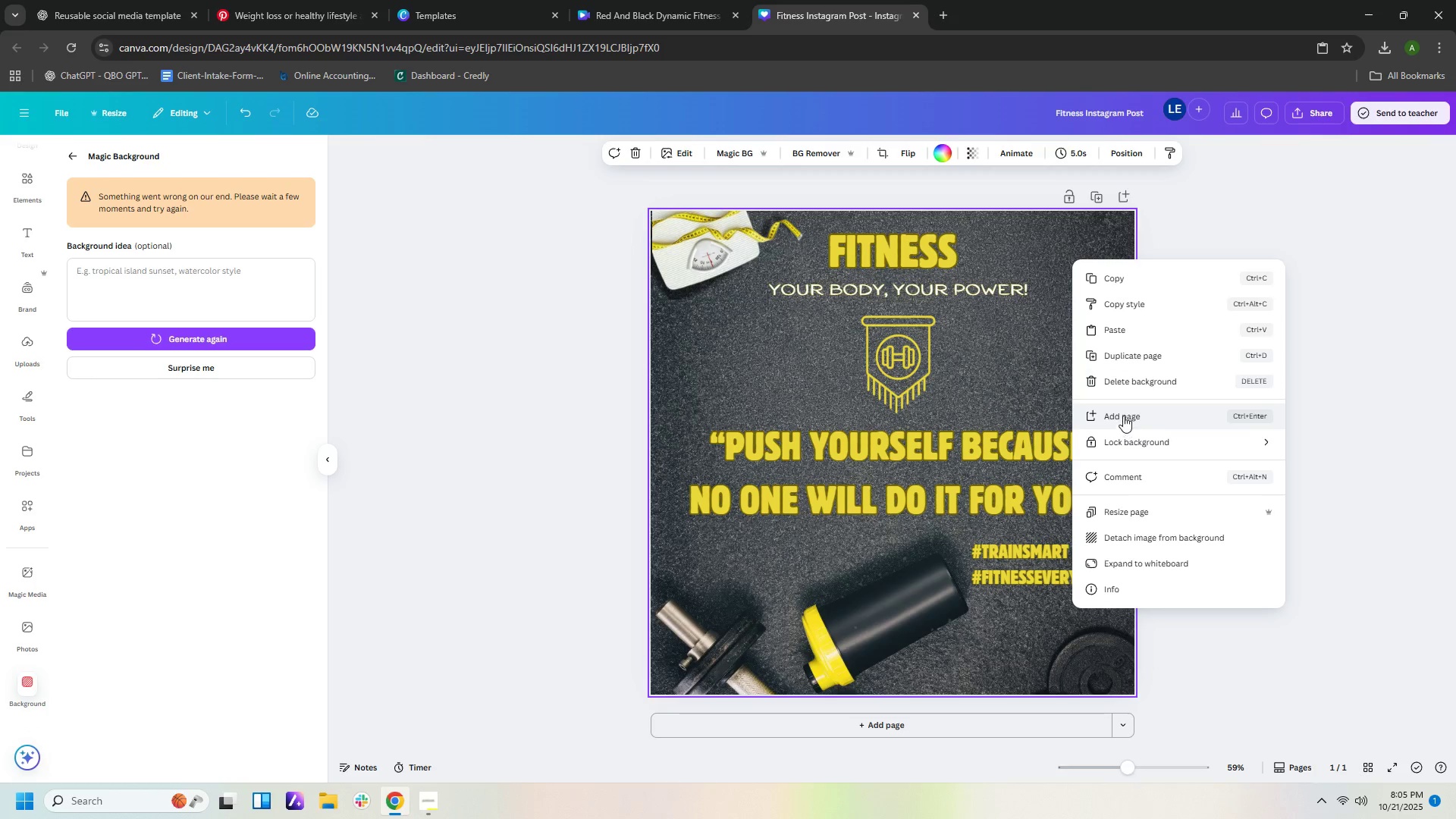 
left_click([1126, 328])
 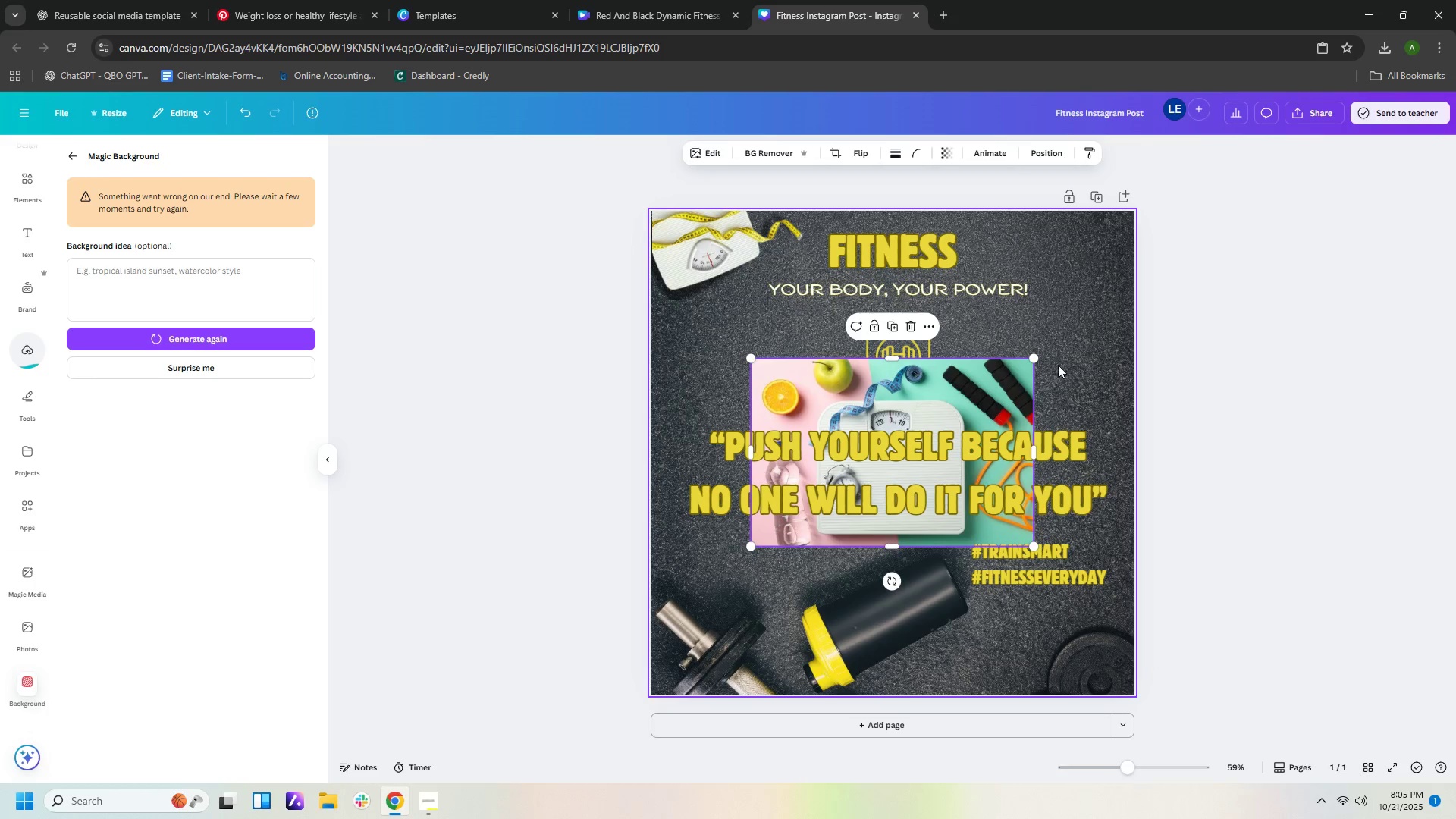 
left_click_drag(start_coordinate=[1012, 384], to_coordinate=[1103, 248])
 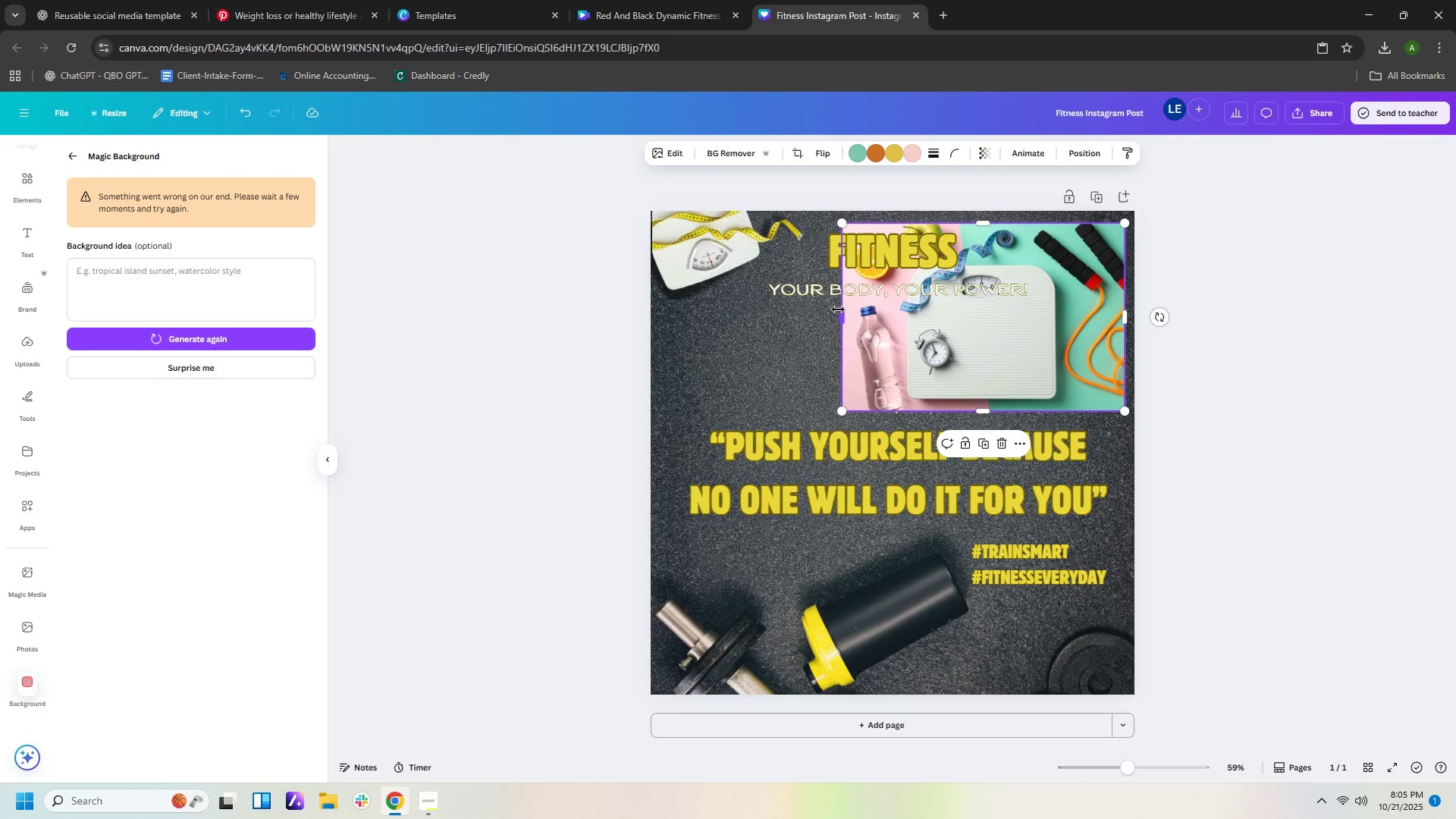 
left_click_drag(start_coordinate=[838, 309], to_coordinate=[1023, 299])
 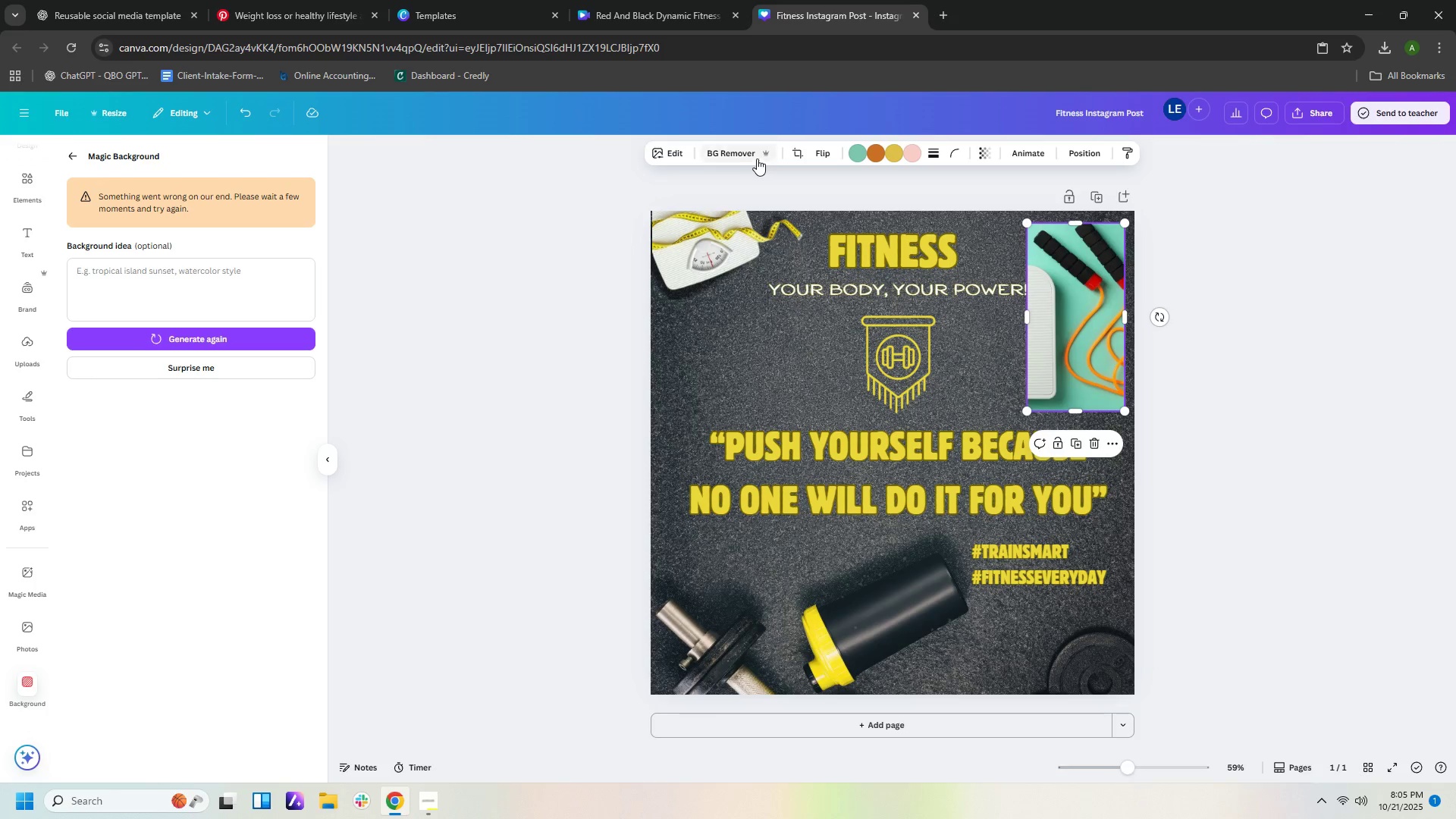 
left_click([745, 157])
 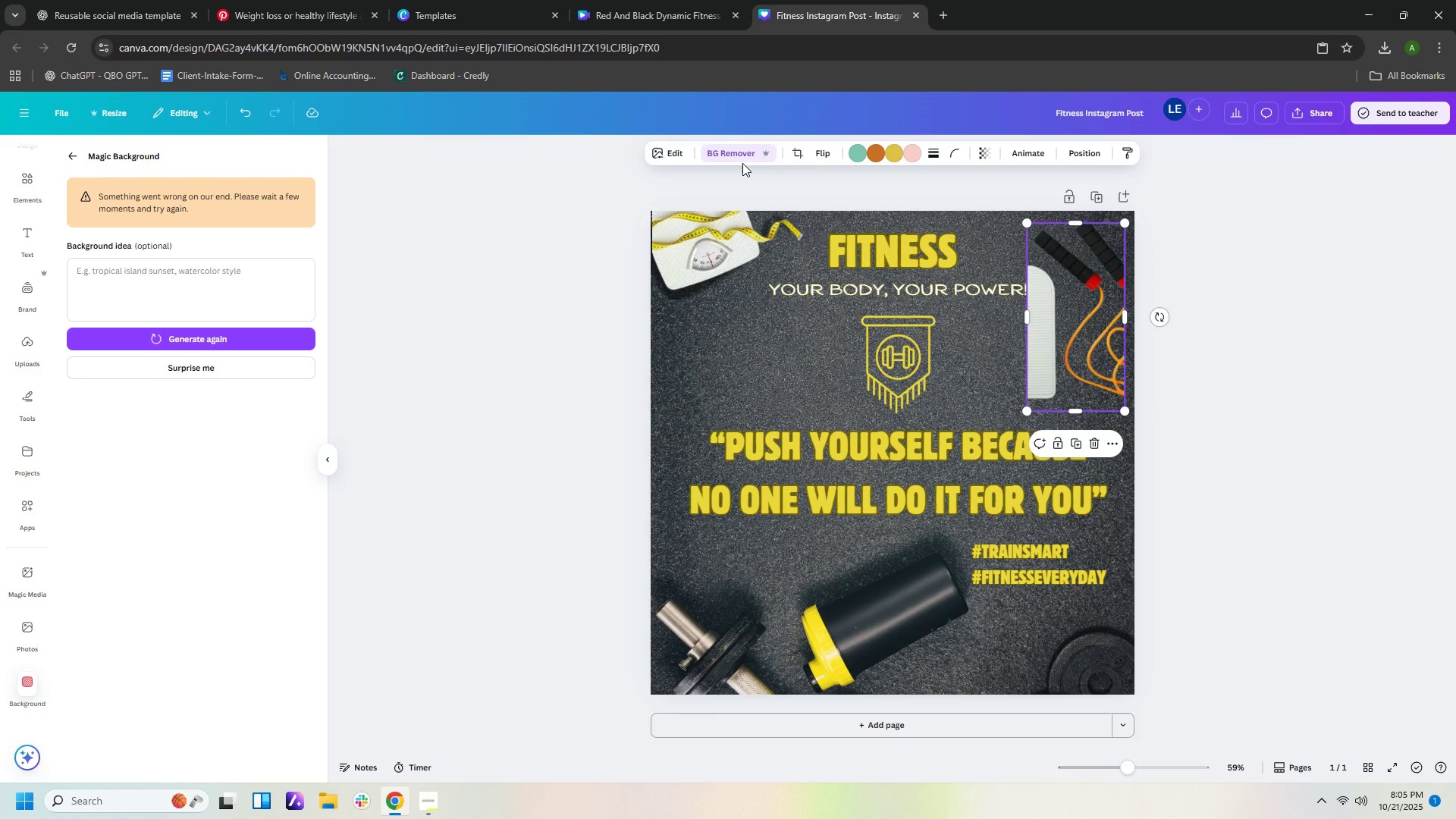 
wait(7.66)
 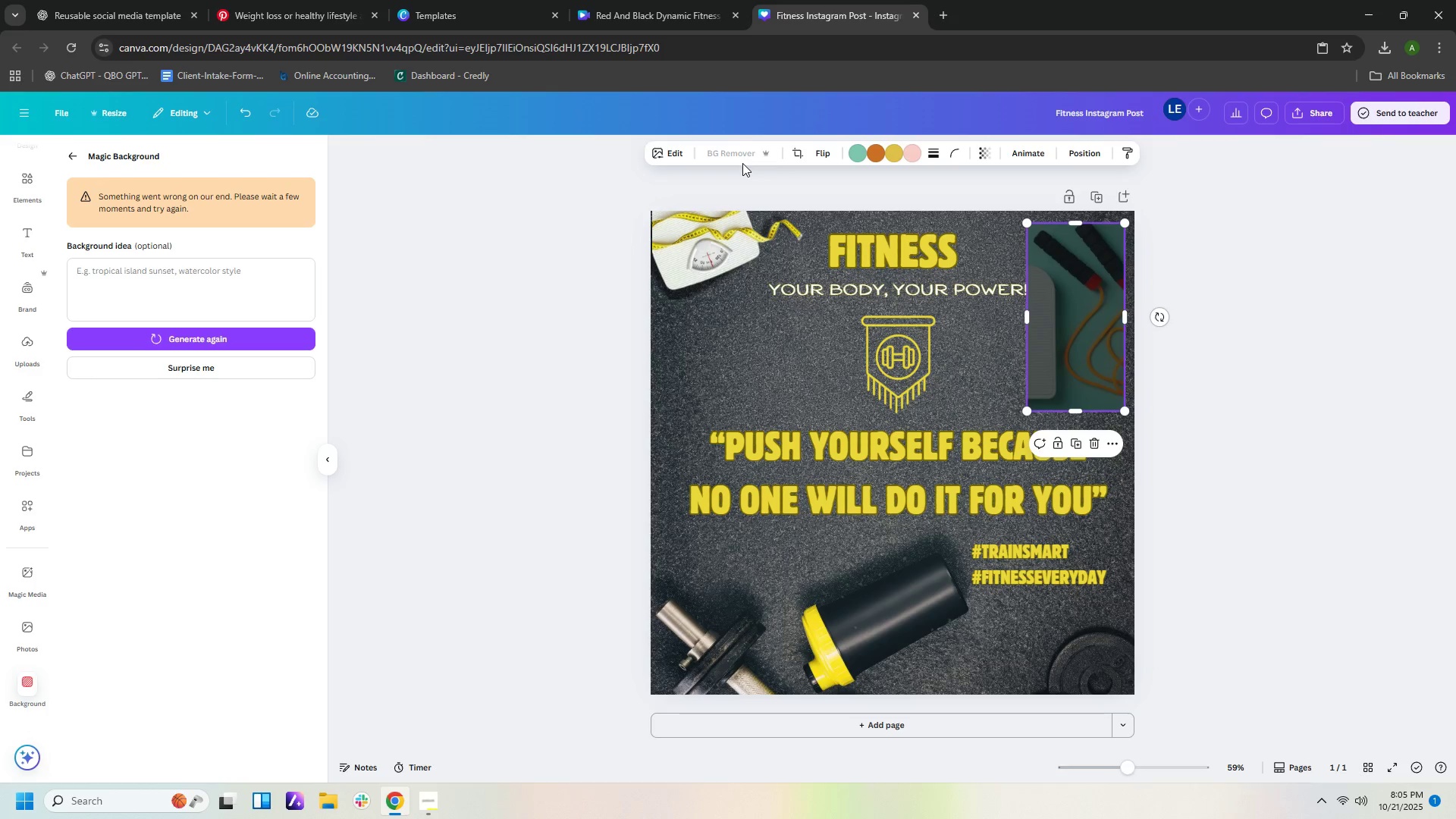 
left_click([739, 236])
 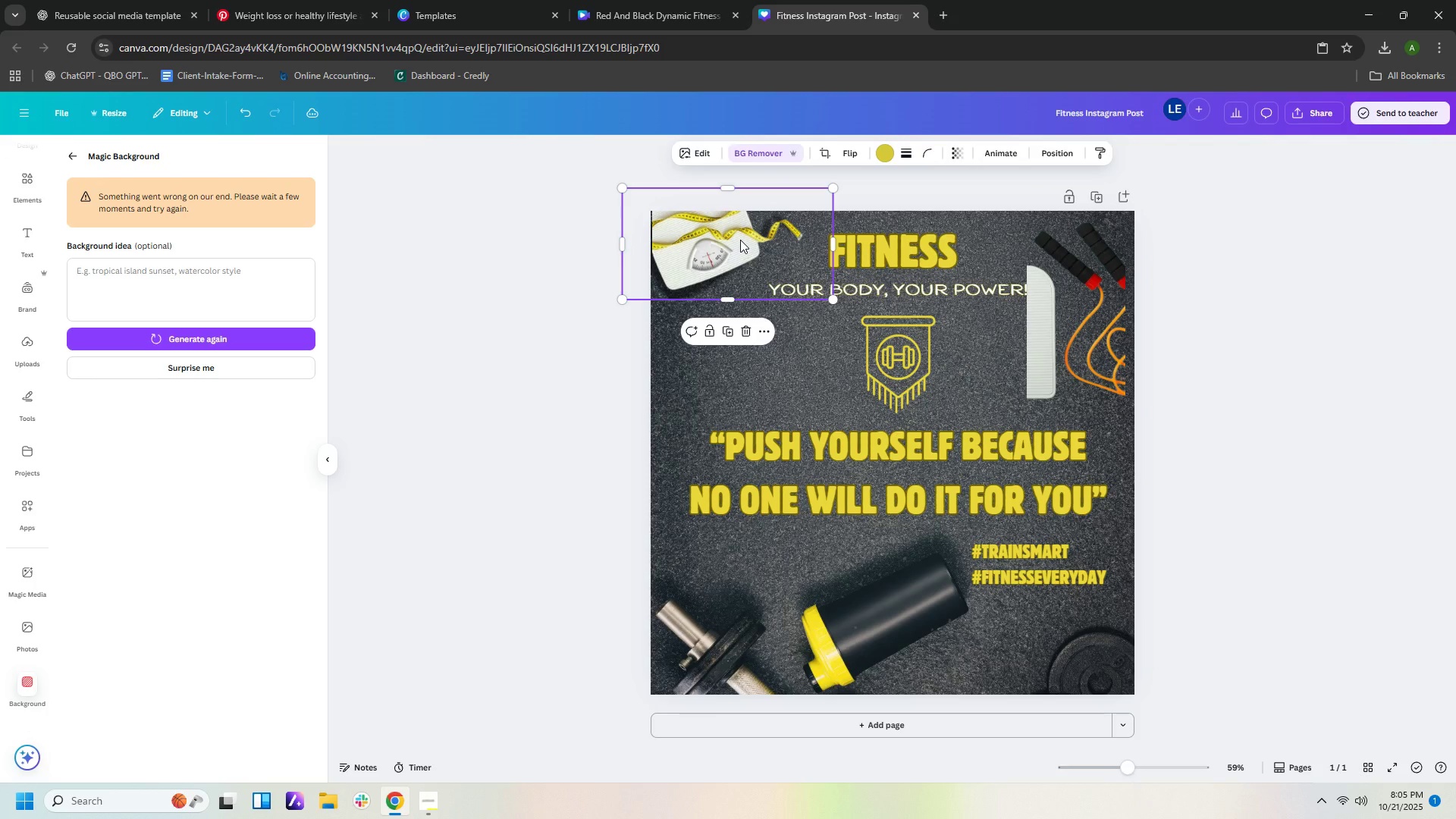 
key(ArrowLeft)
 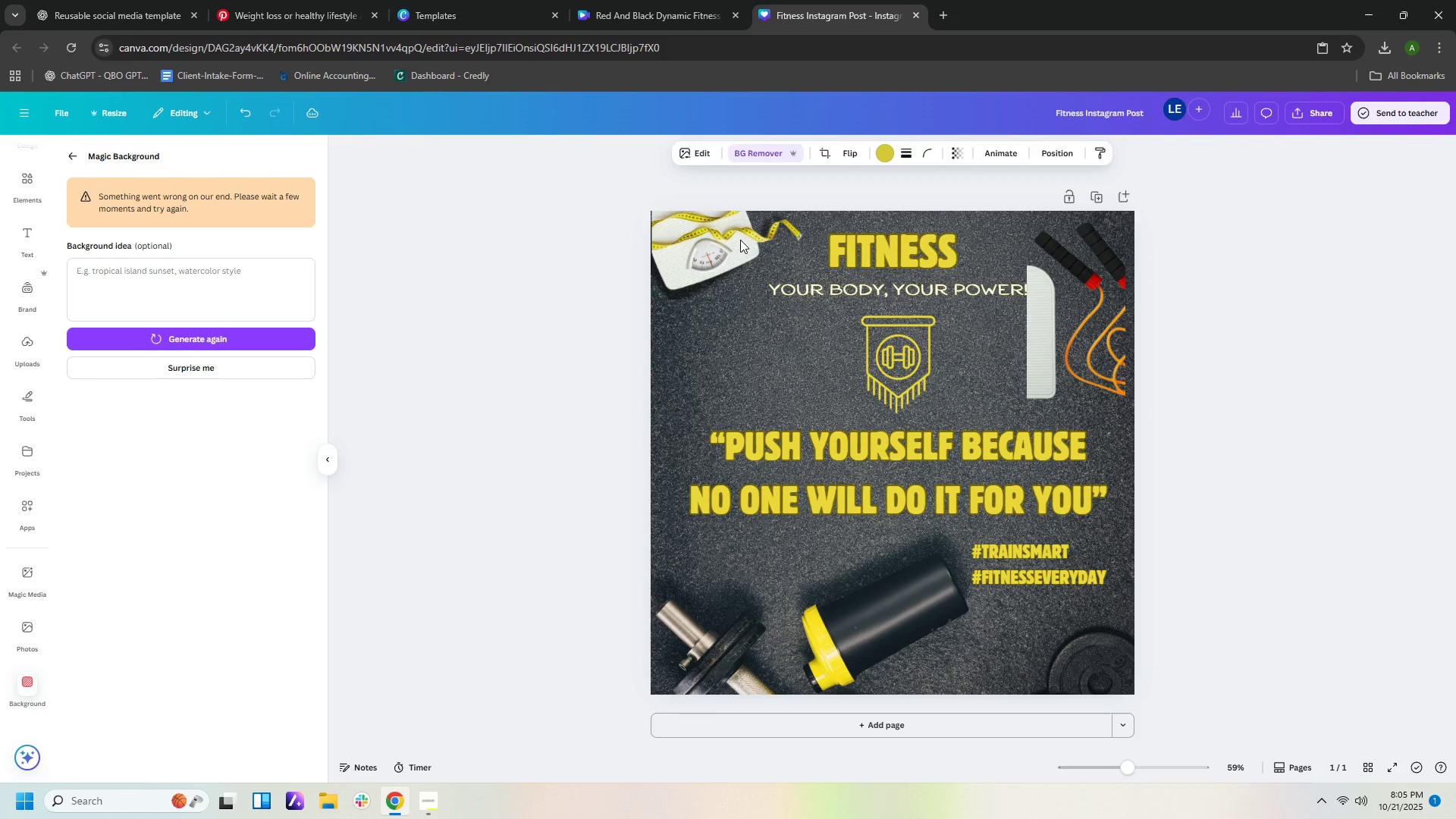 
key(ArrowLeft)
 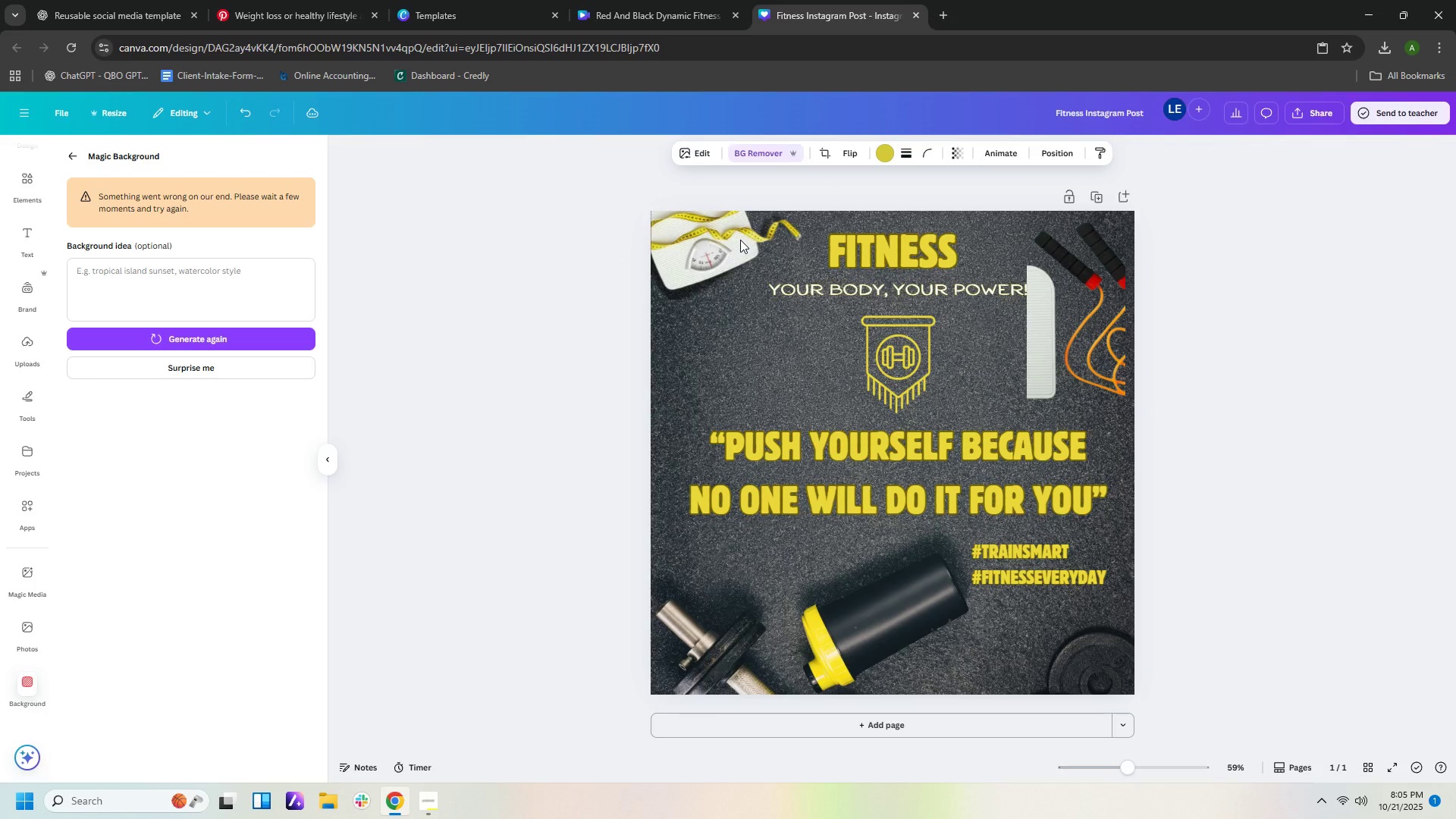 
key(ArrowLeft)
 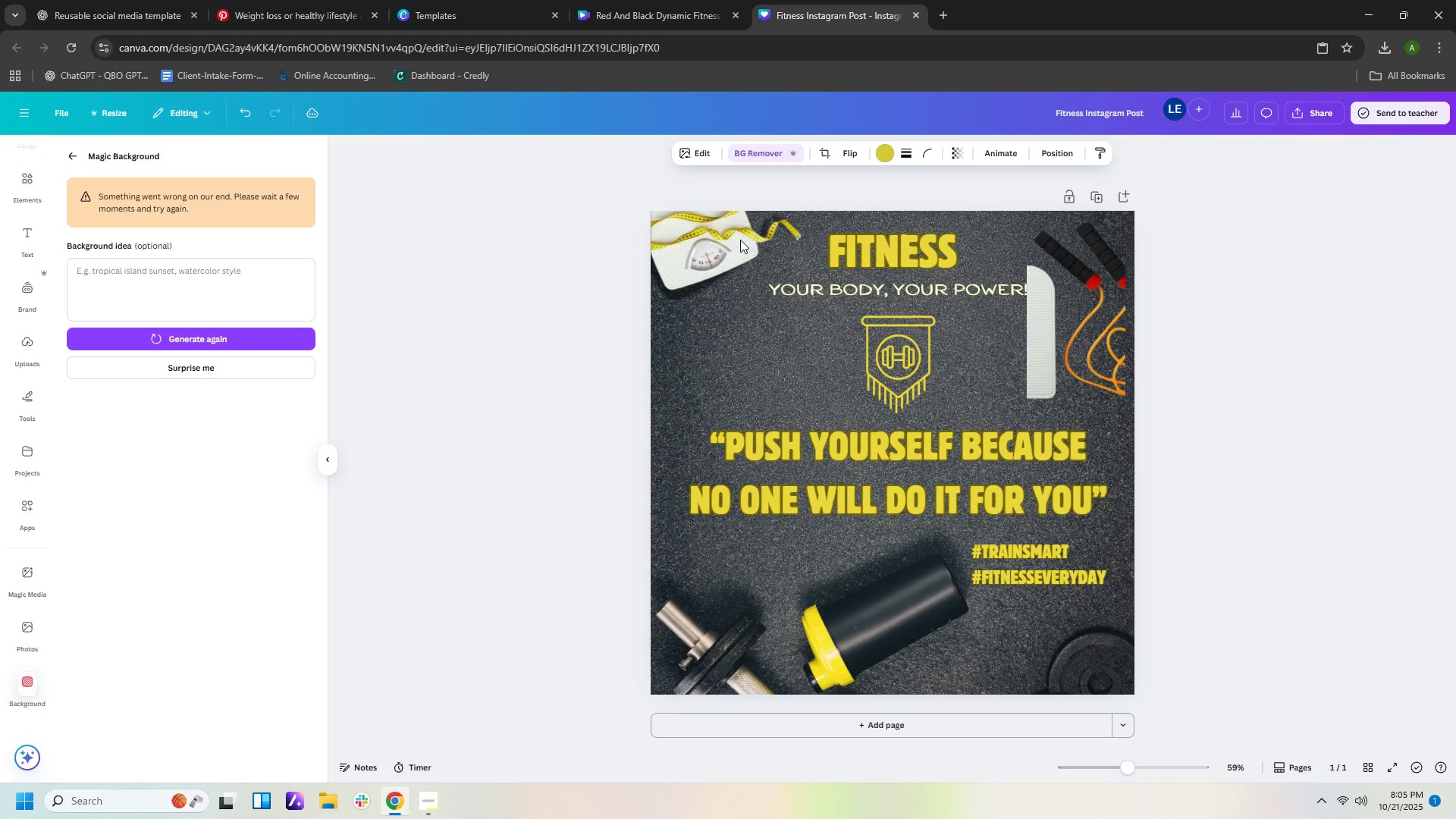 
key(ArrowLeft)
 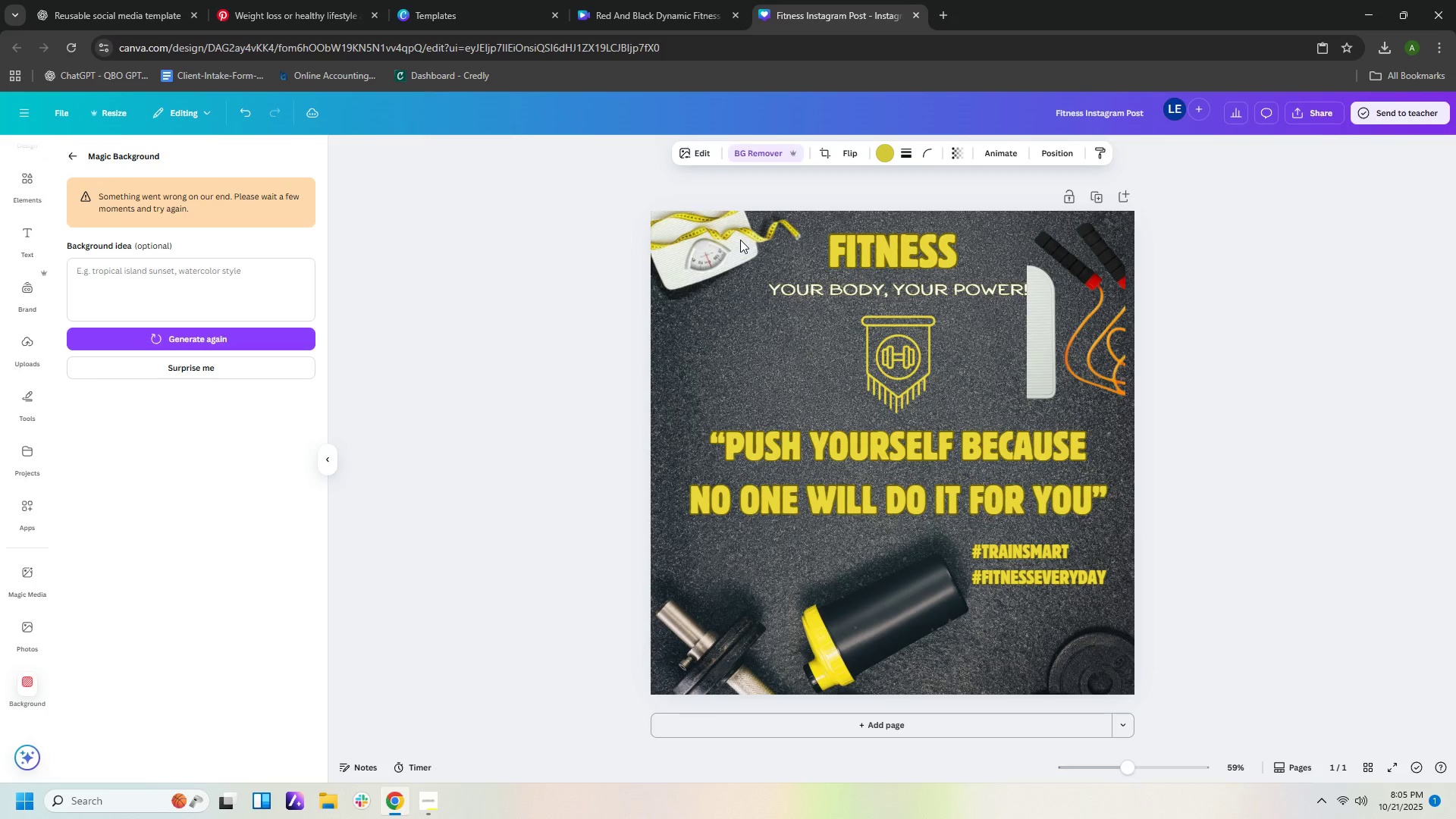 
key(ArrowLeft)
 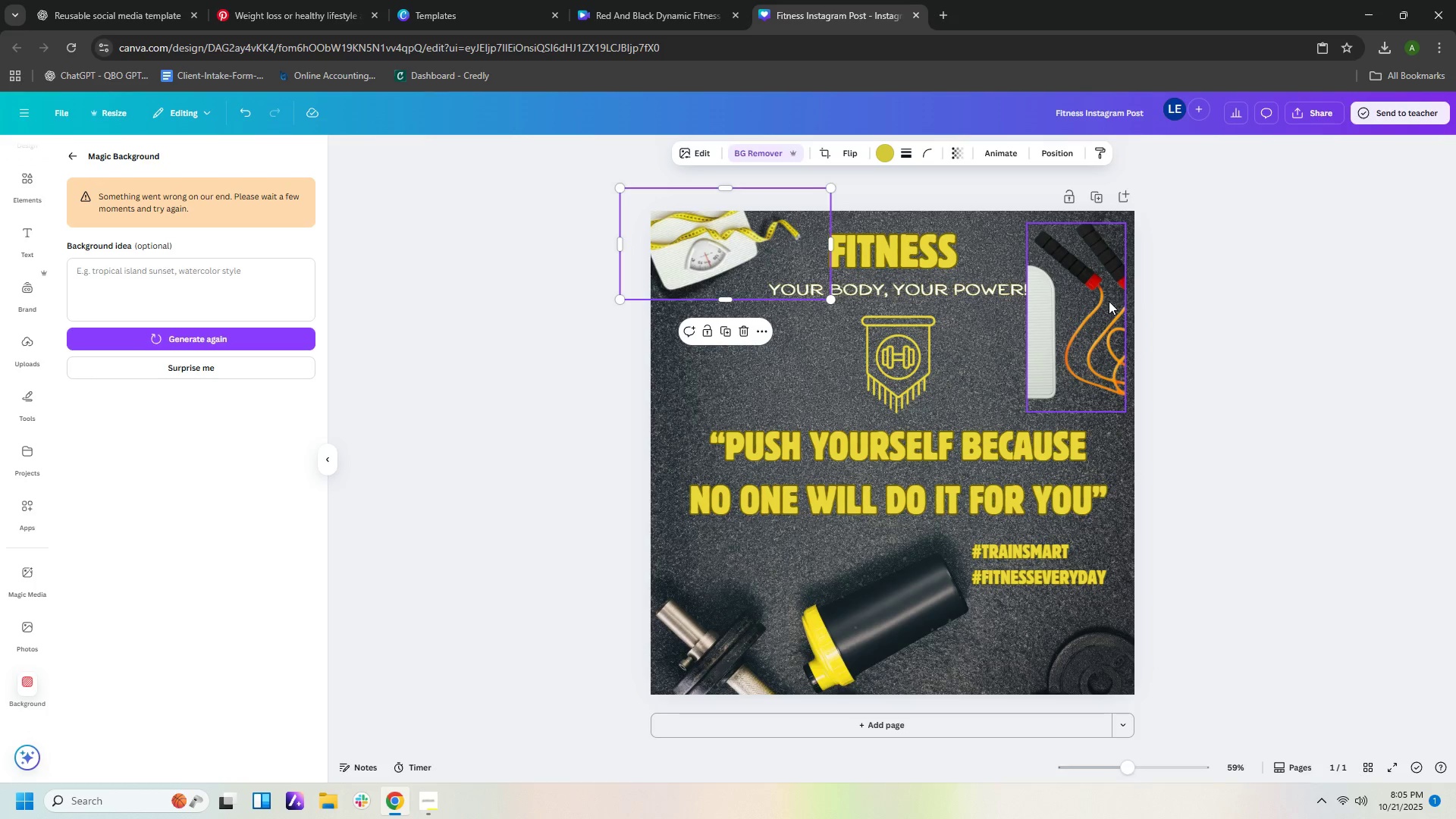 
left_click([769, 157])
 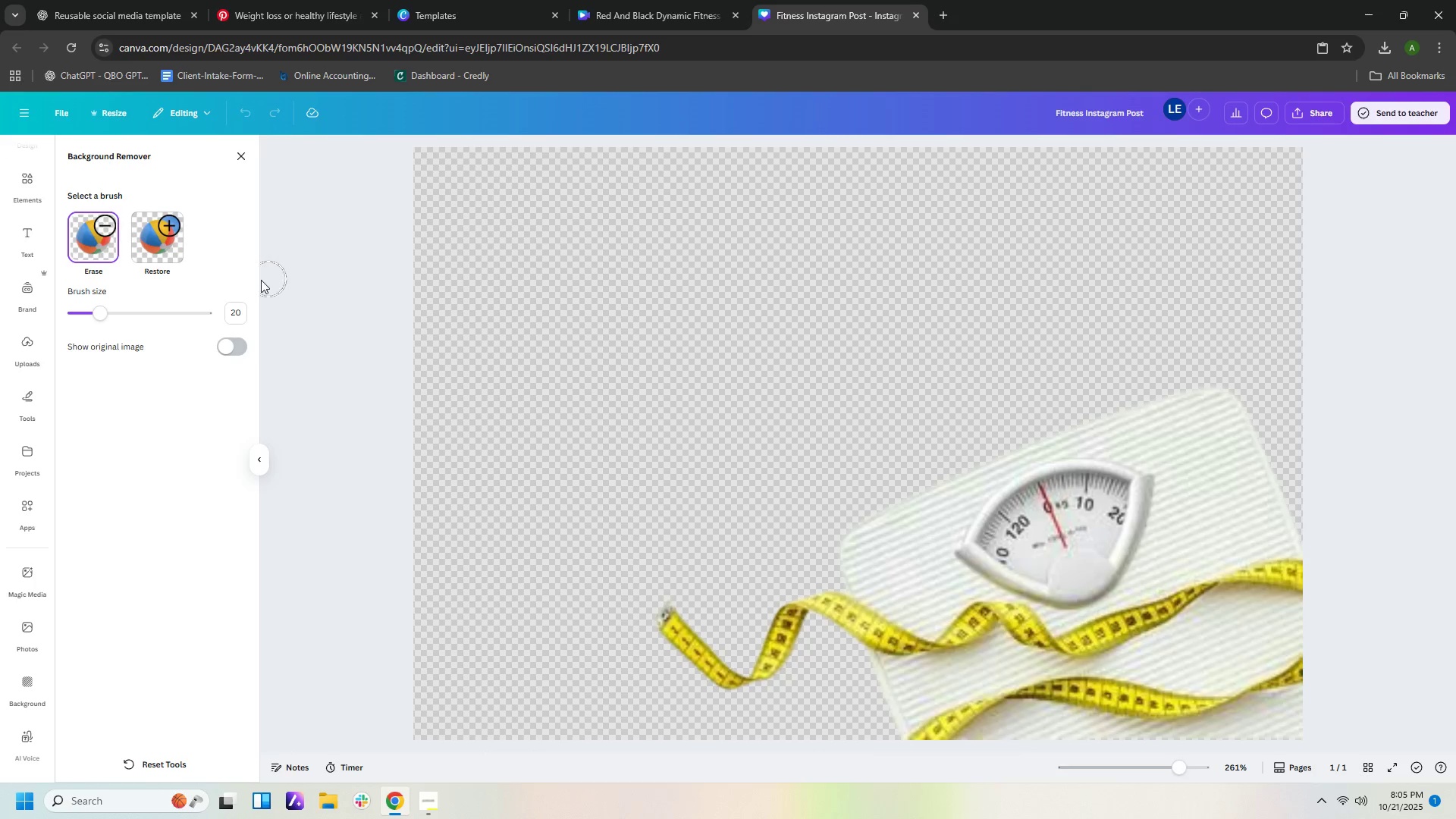 
left_click([242, 158])
 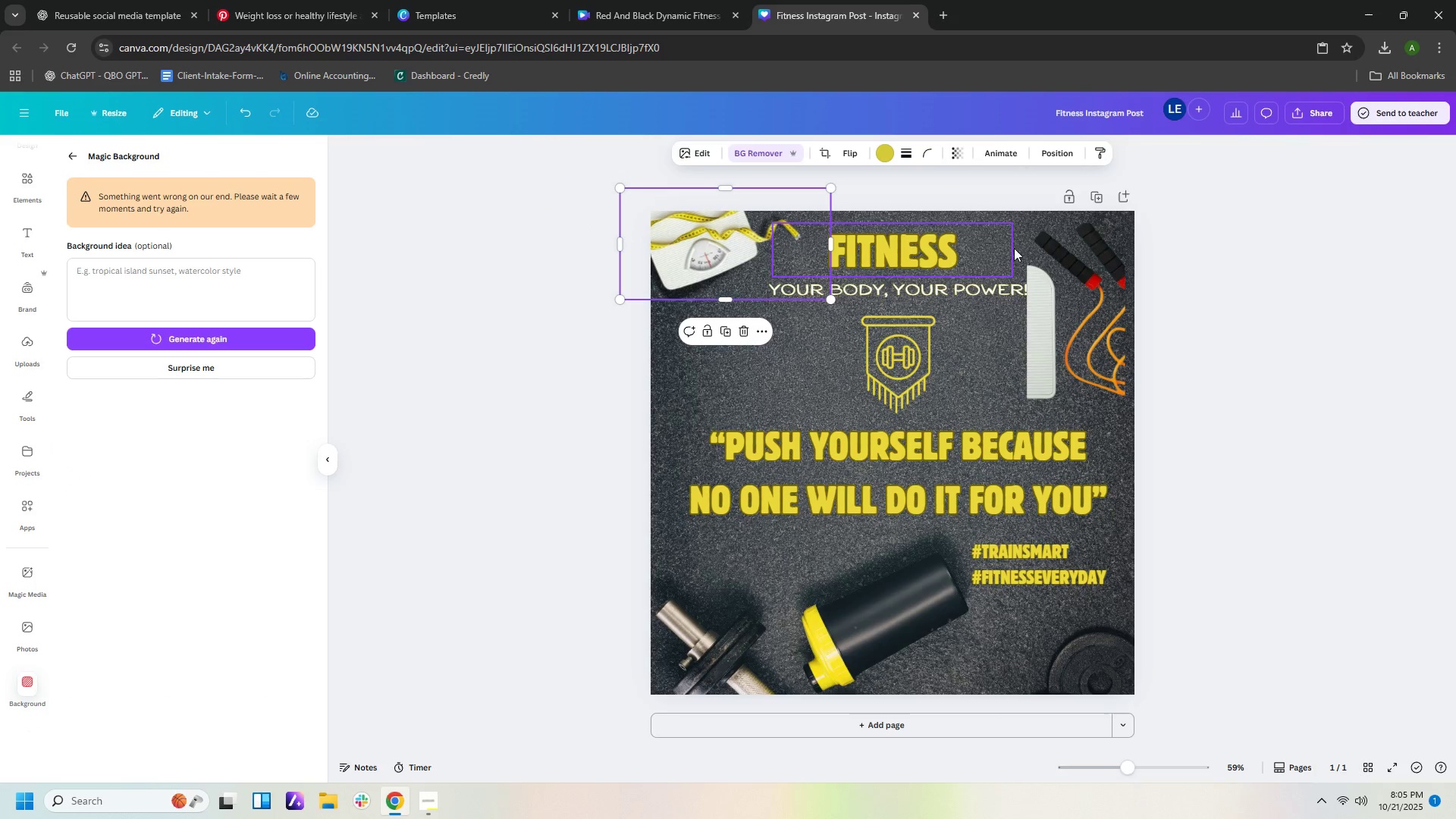 
left_click([1062, 248])
 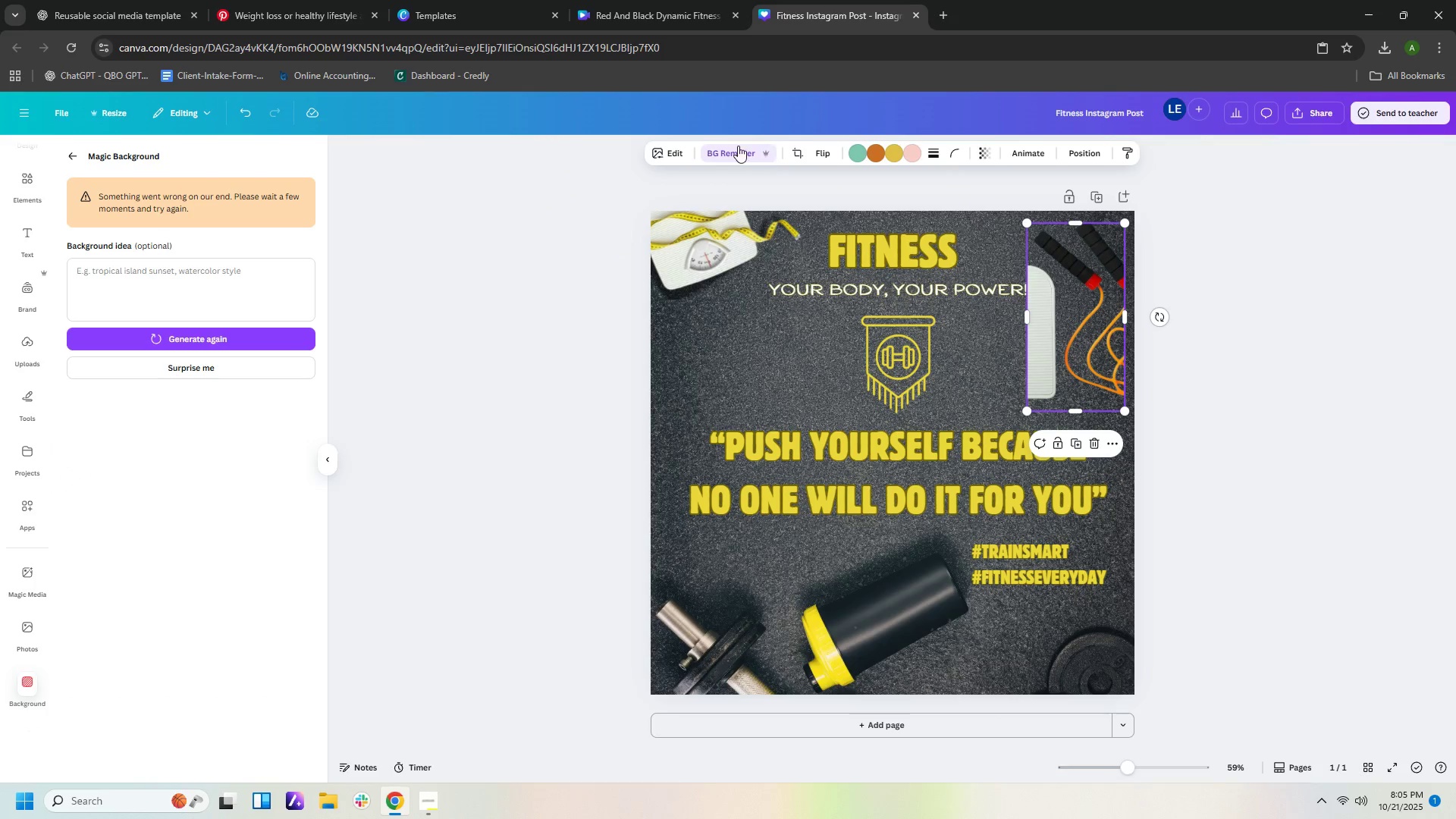 
left_click([735, 144])
 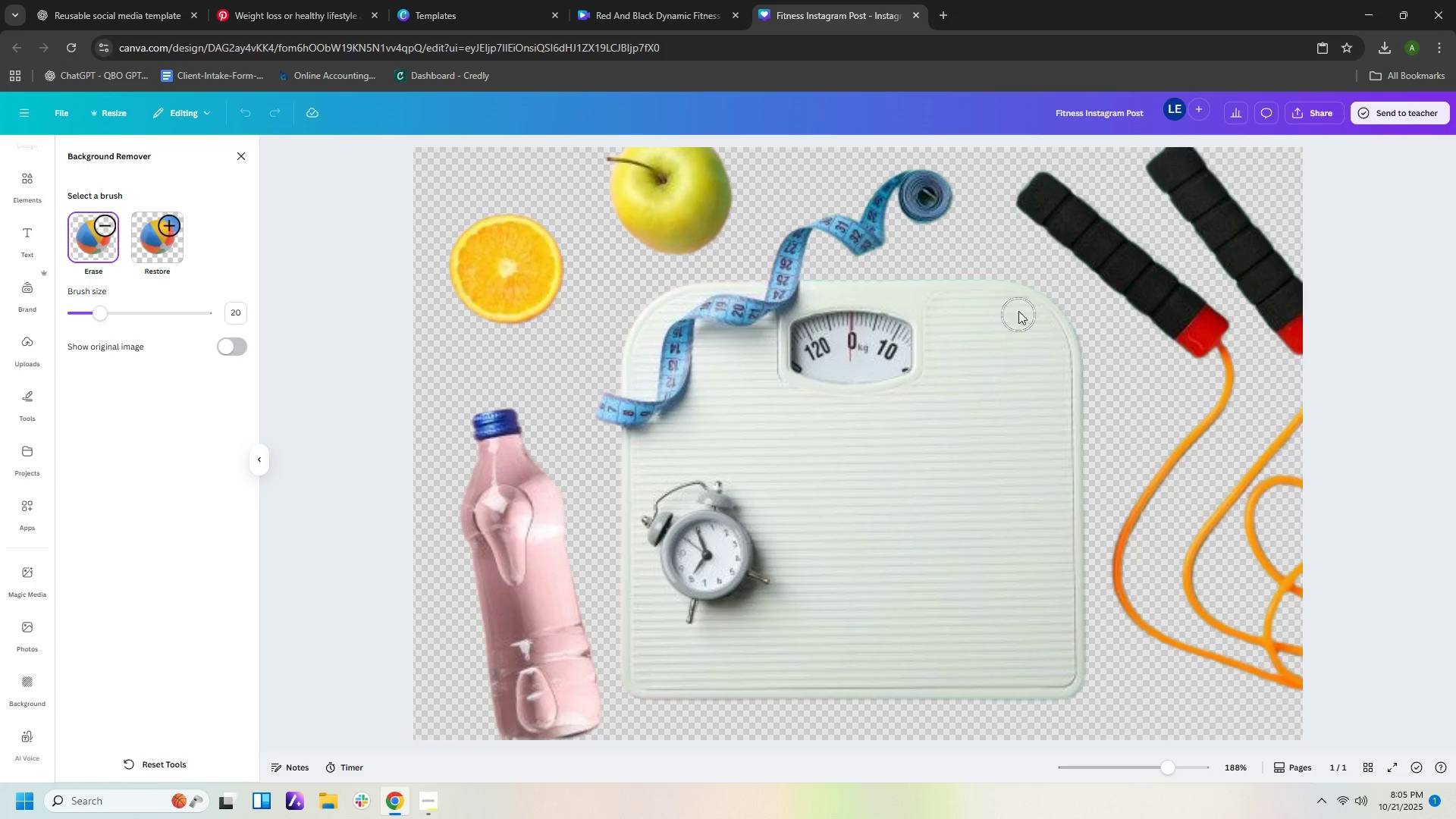 
left_click_drag(start_coordinate=[1019, 289], to_coordinate=[994, 297])
 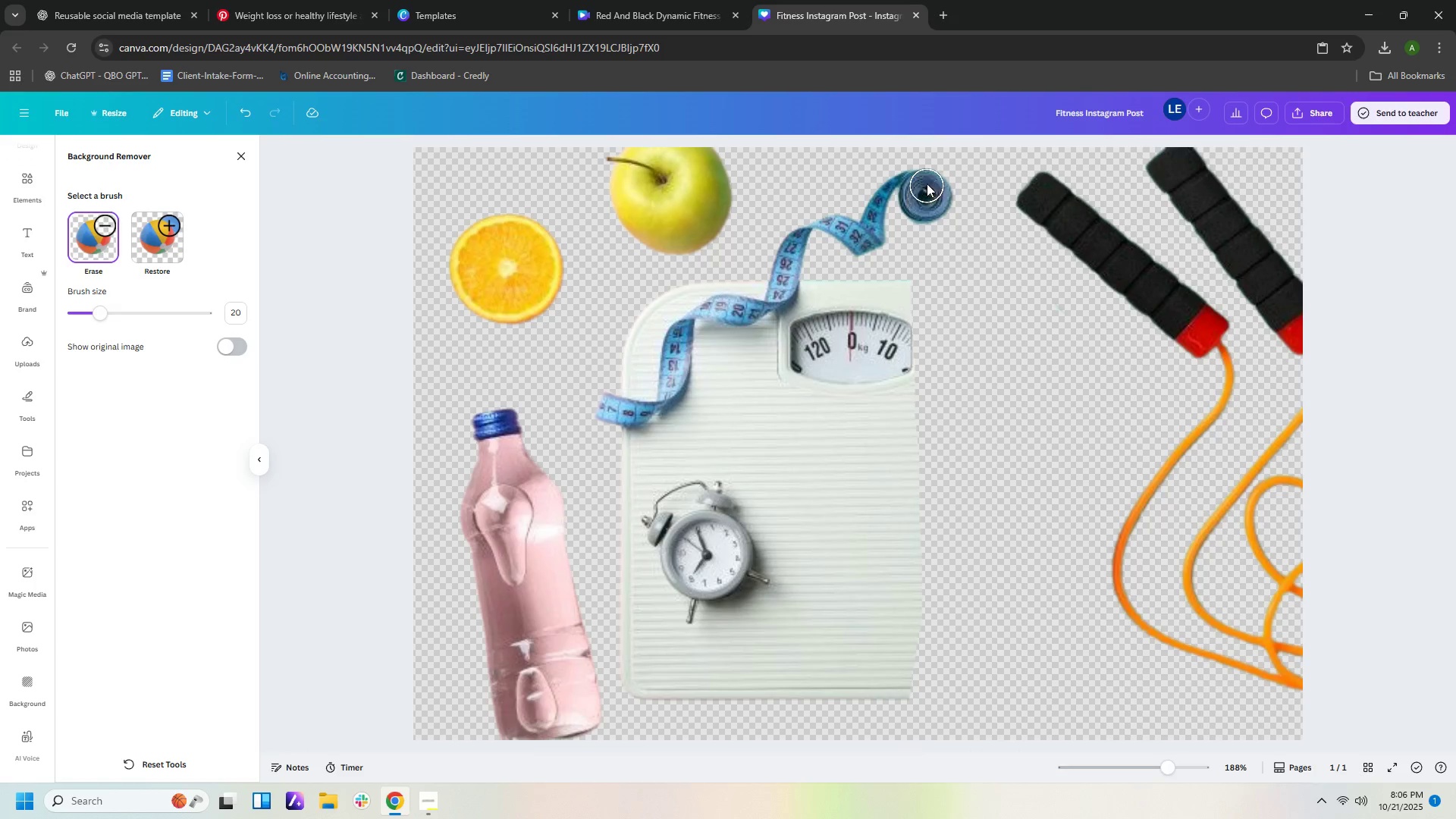 
left_click_drag(start_coordinate=[927, 180], to_coordinate=[548, 351])
 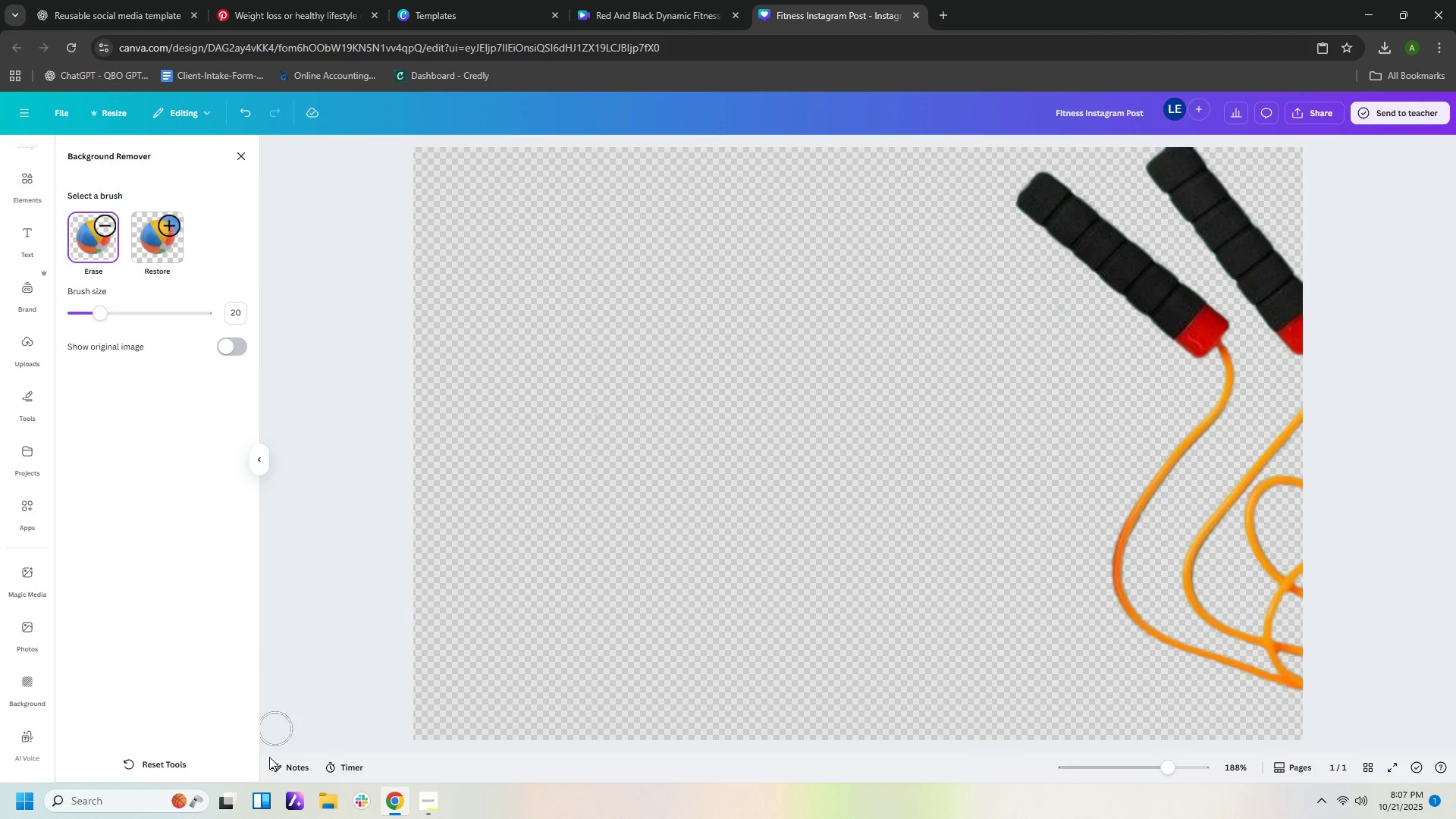 
left_click_drag(start_coordinate=[422, 802], to_coordinate=[425, 802])
 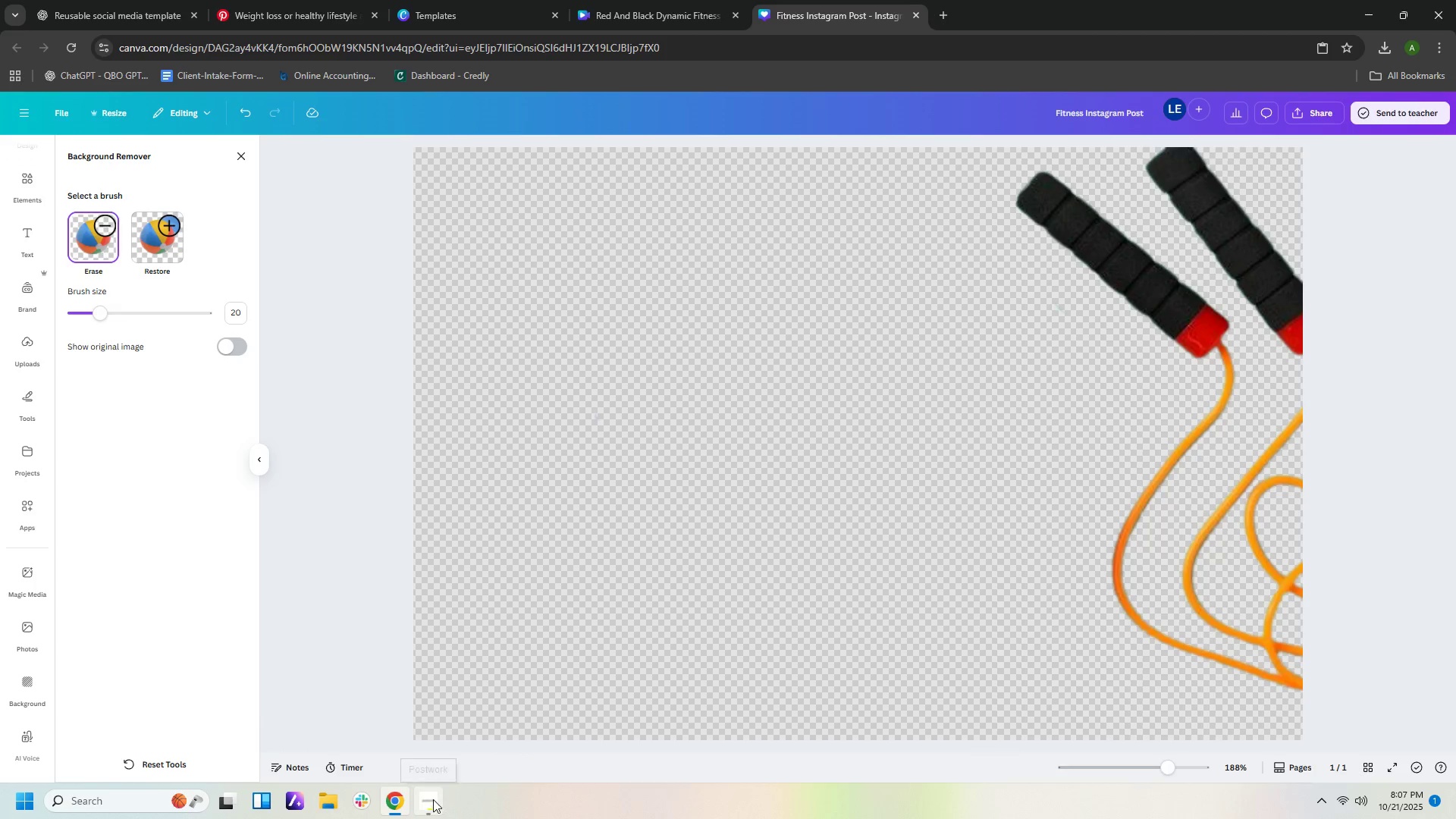 